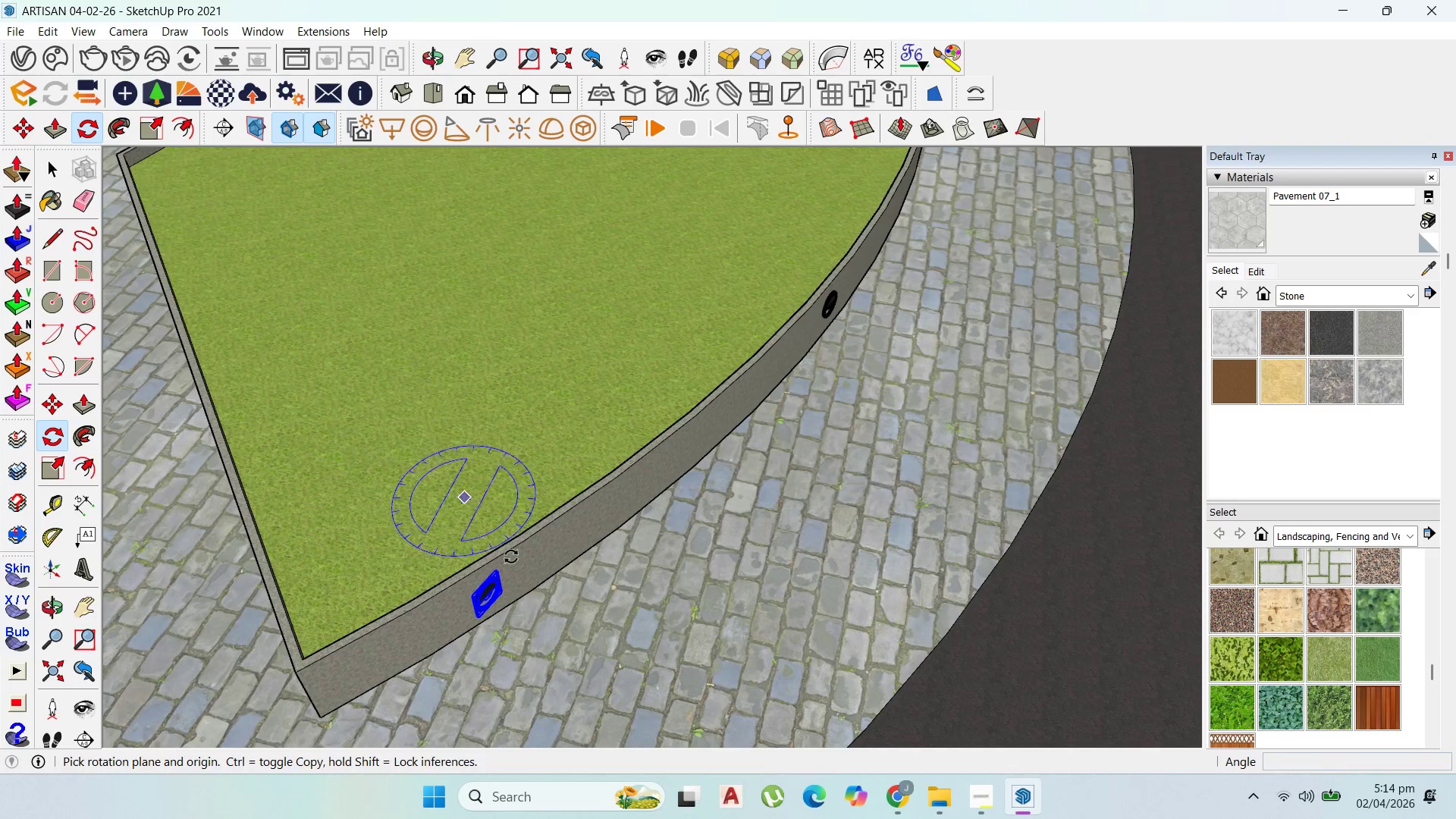 
scroll: coordinate [447, 575], scroll_direction: up, amount: 12.0
 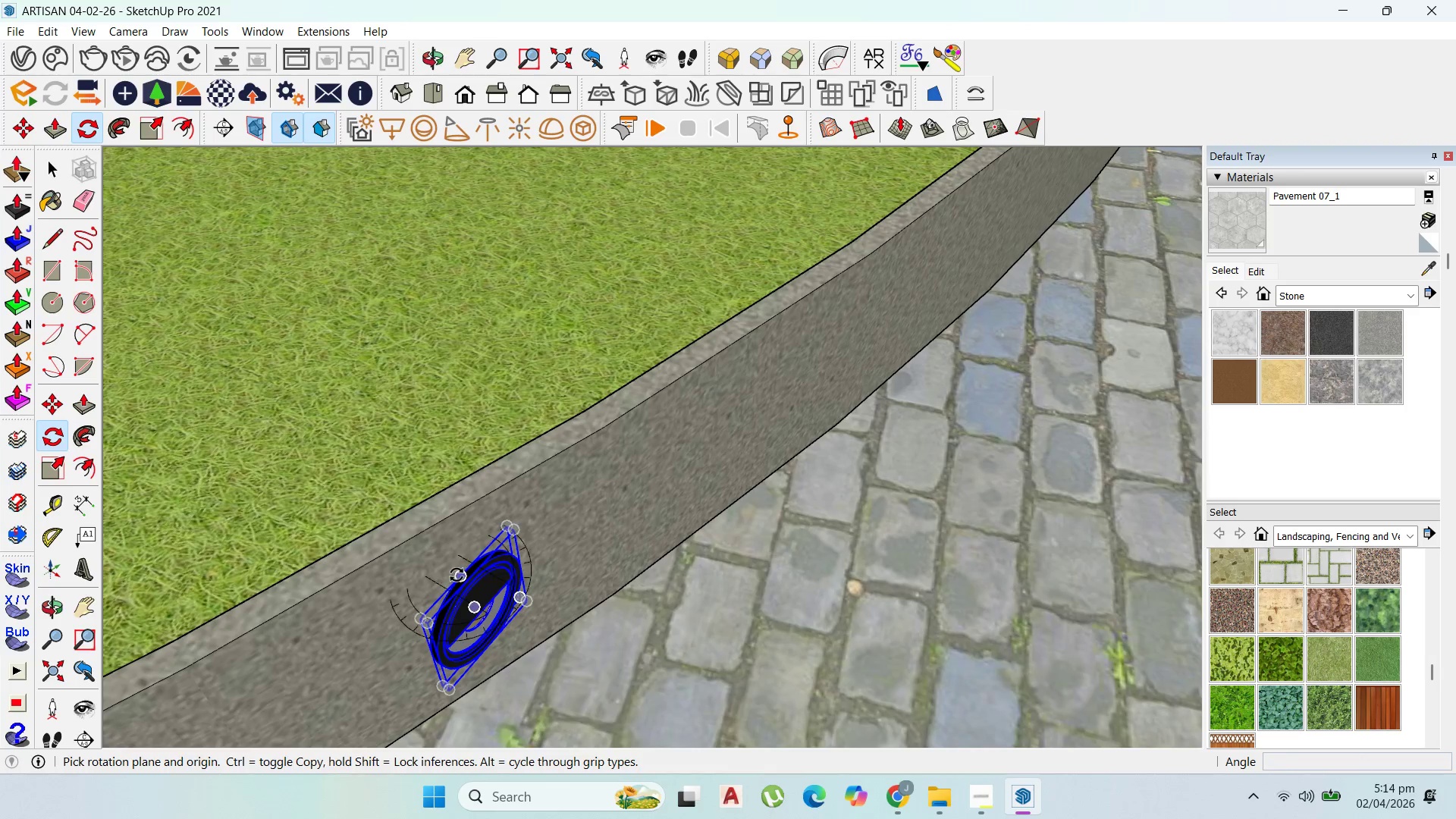 
key(ArrowRight)
 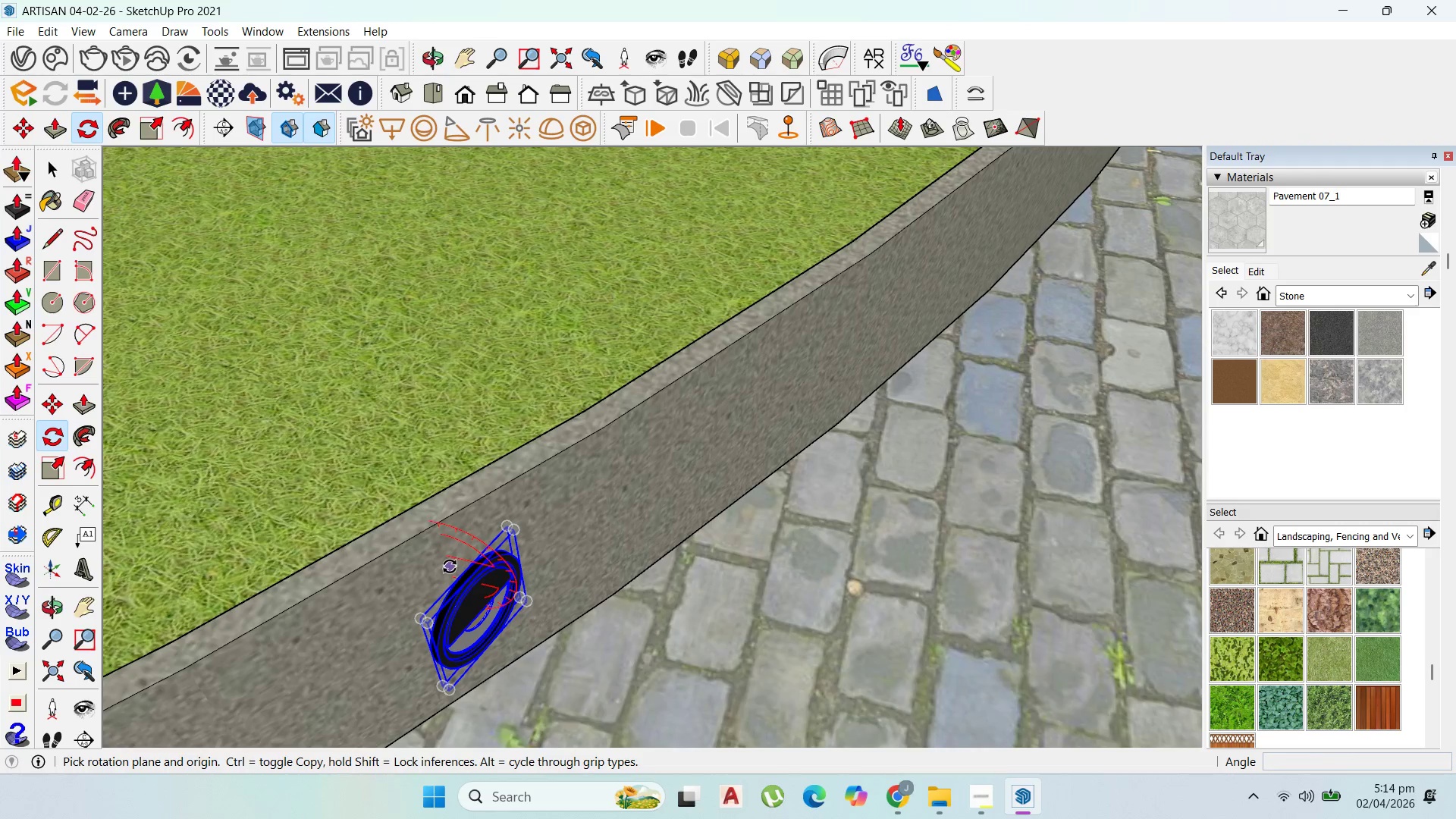 
key(ArrowUp)
 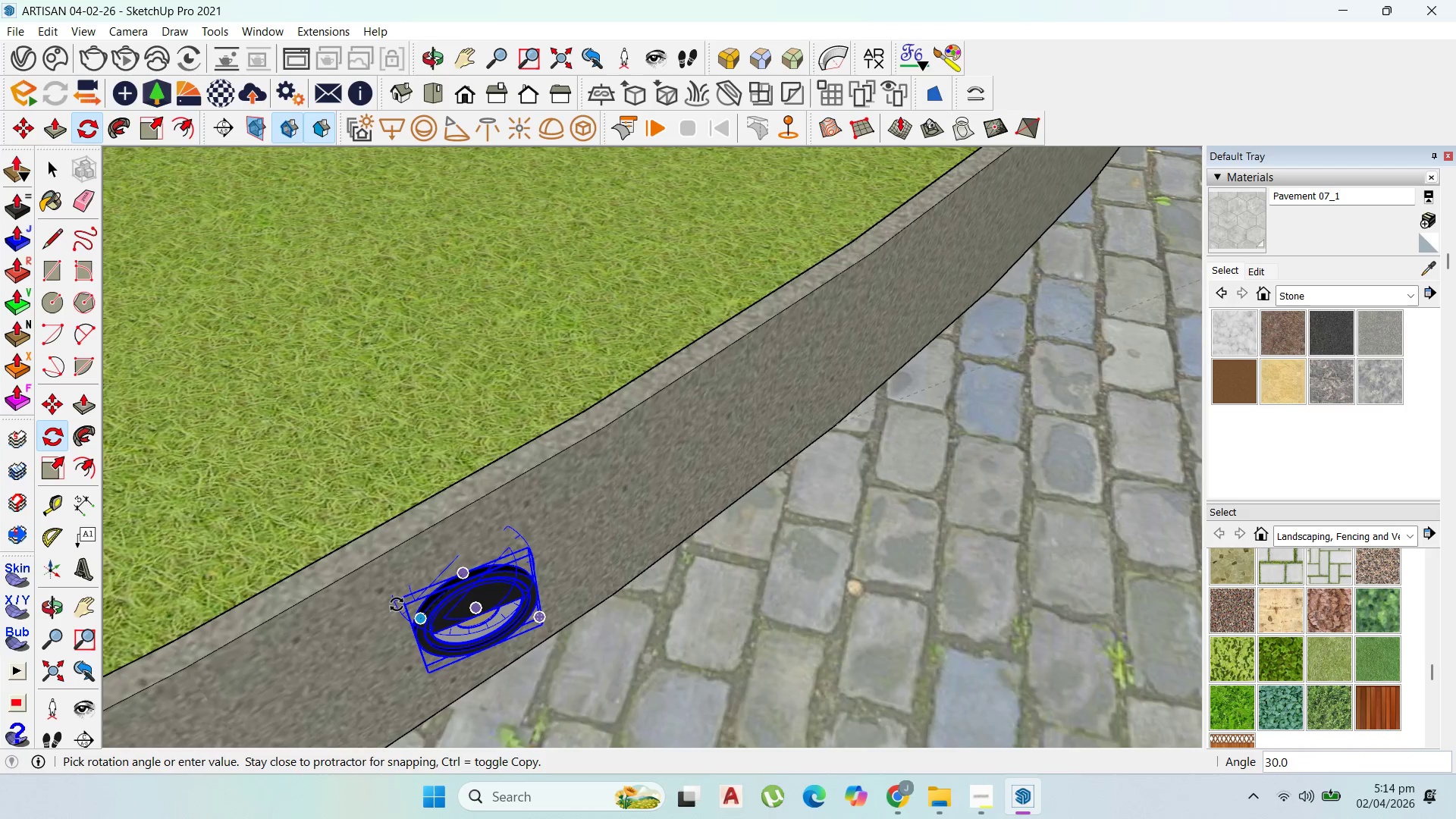 
left_click([400, 611])
 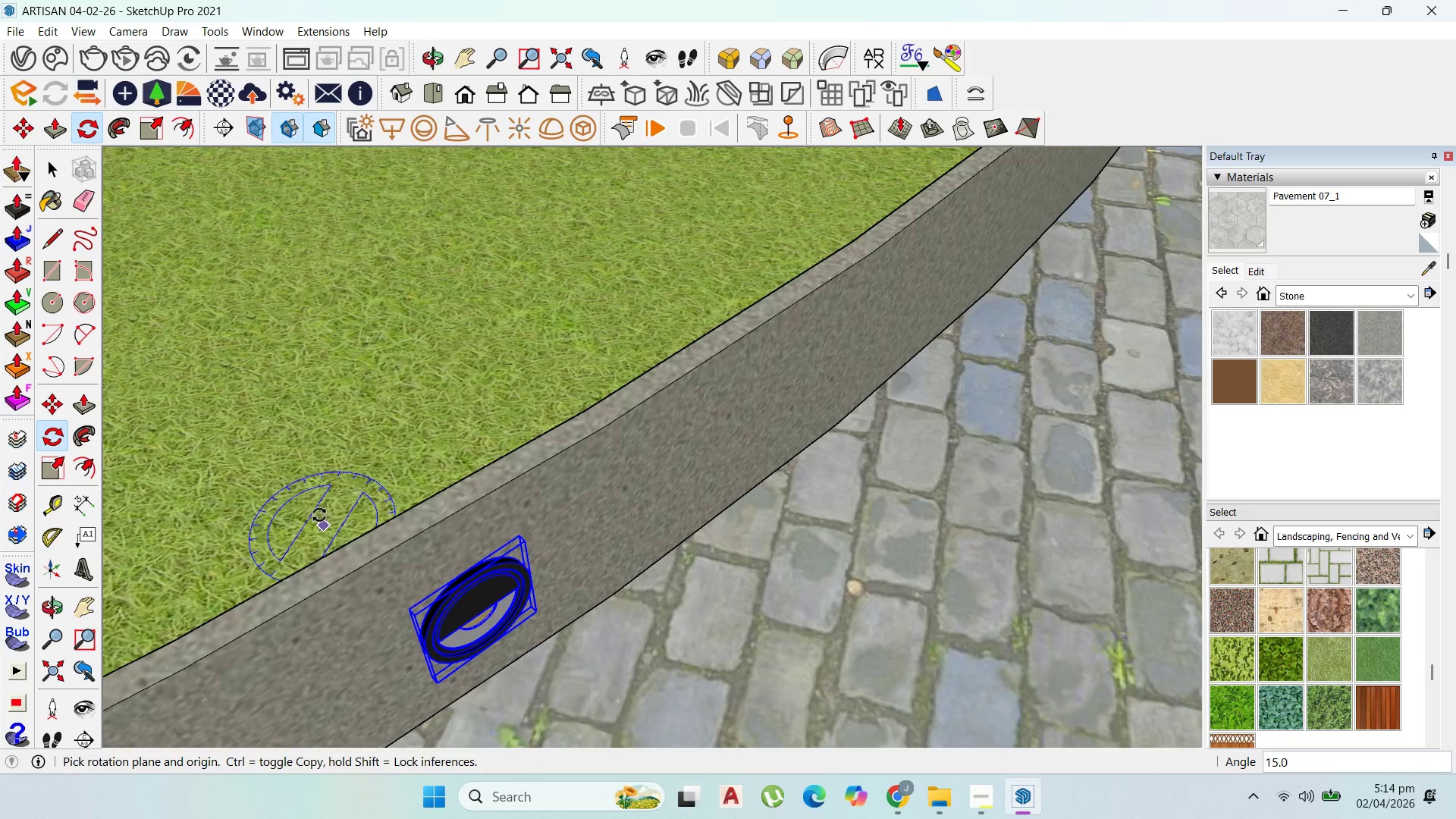 
scroll: coordinate [616, 416], scroll_direction: down, amount: 27.0
 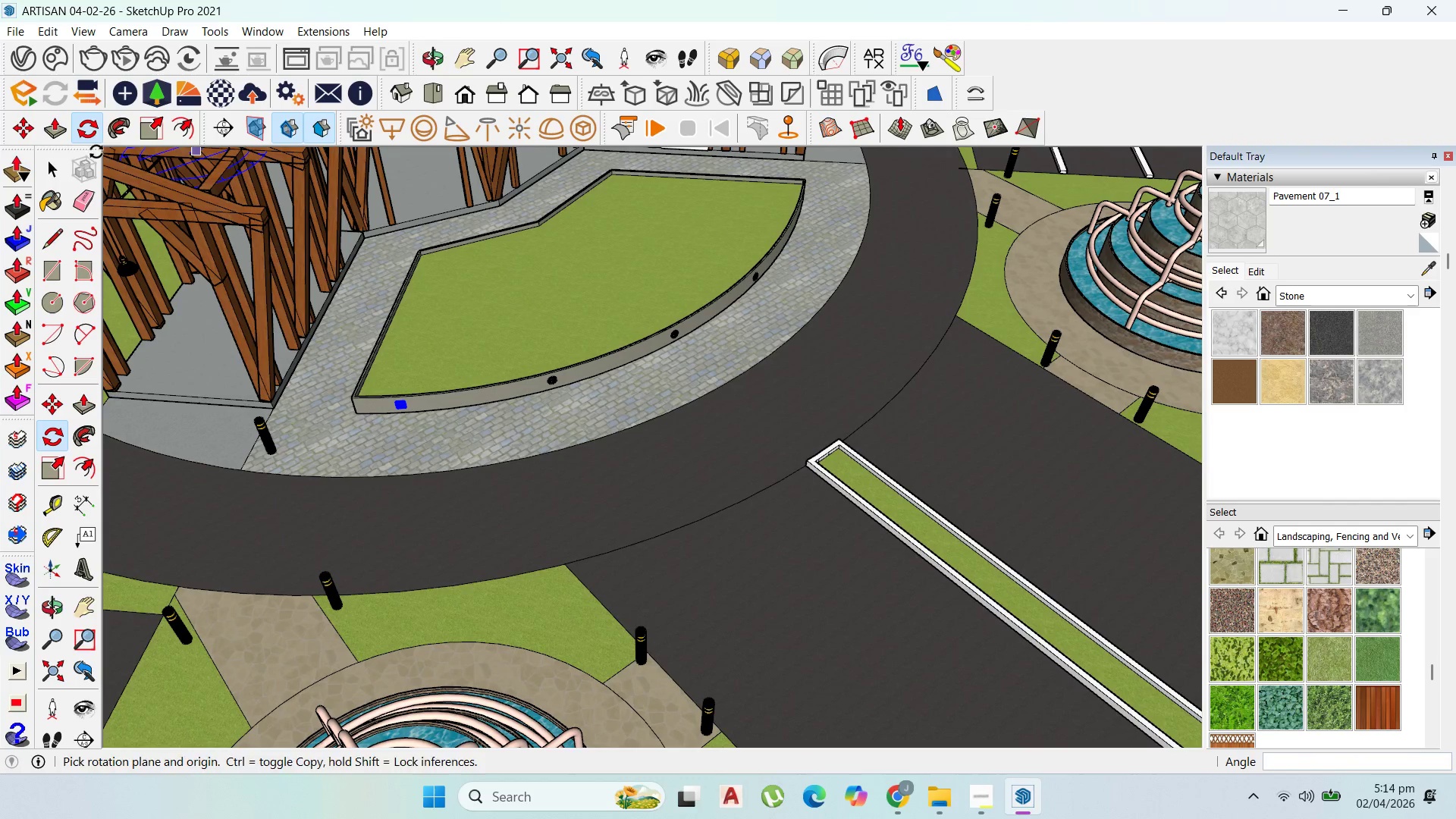 
left_click_drag(start_coordinate=[34, 175], to_coordinate=[45, 174])
 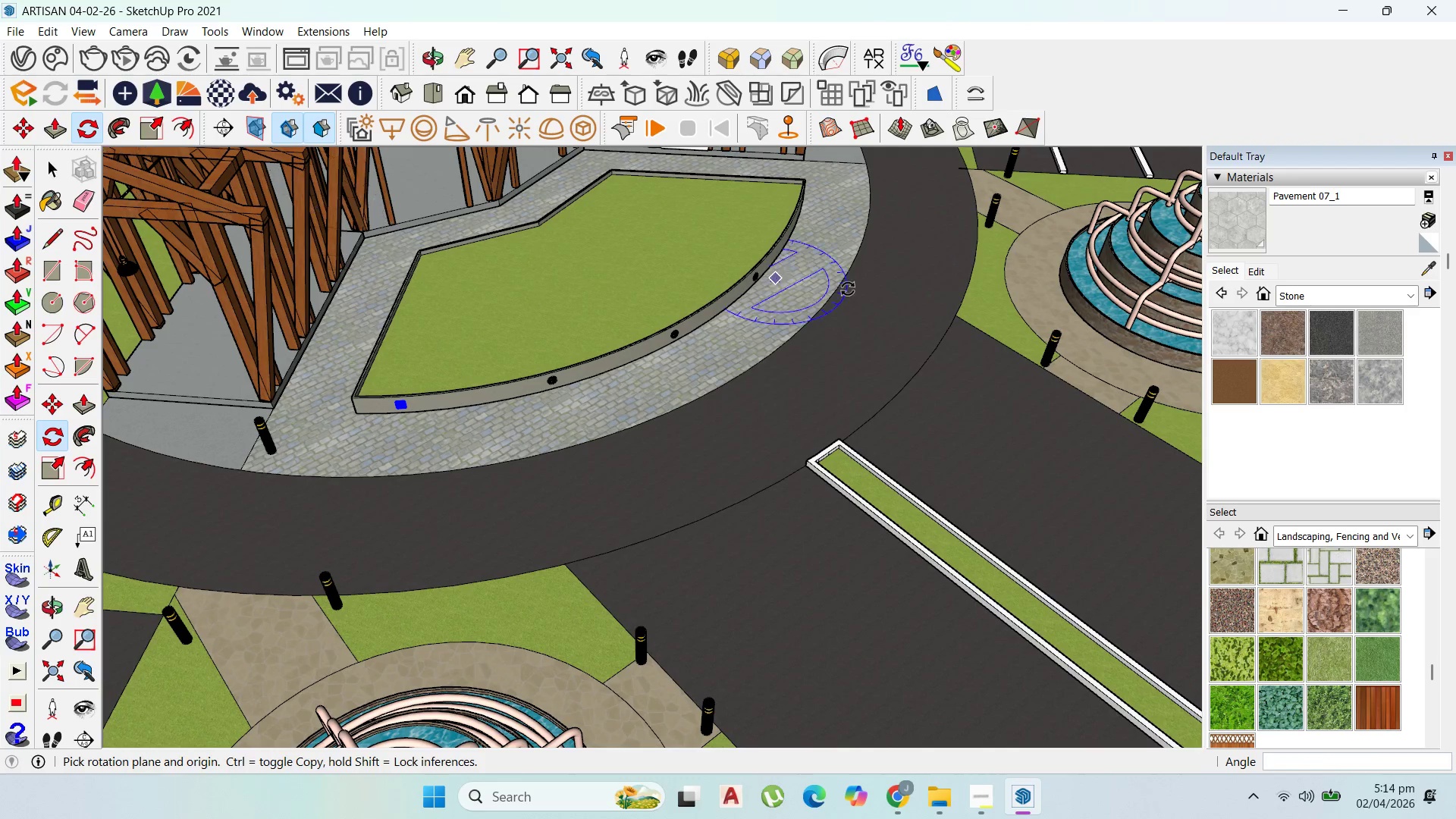 
scroll: coordinate [742, 279], scroll_direction: up, amount: 5.0
 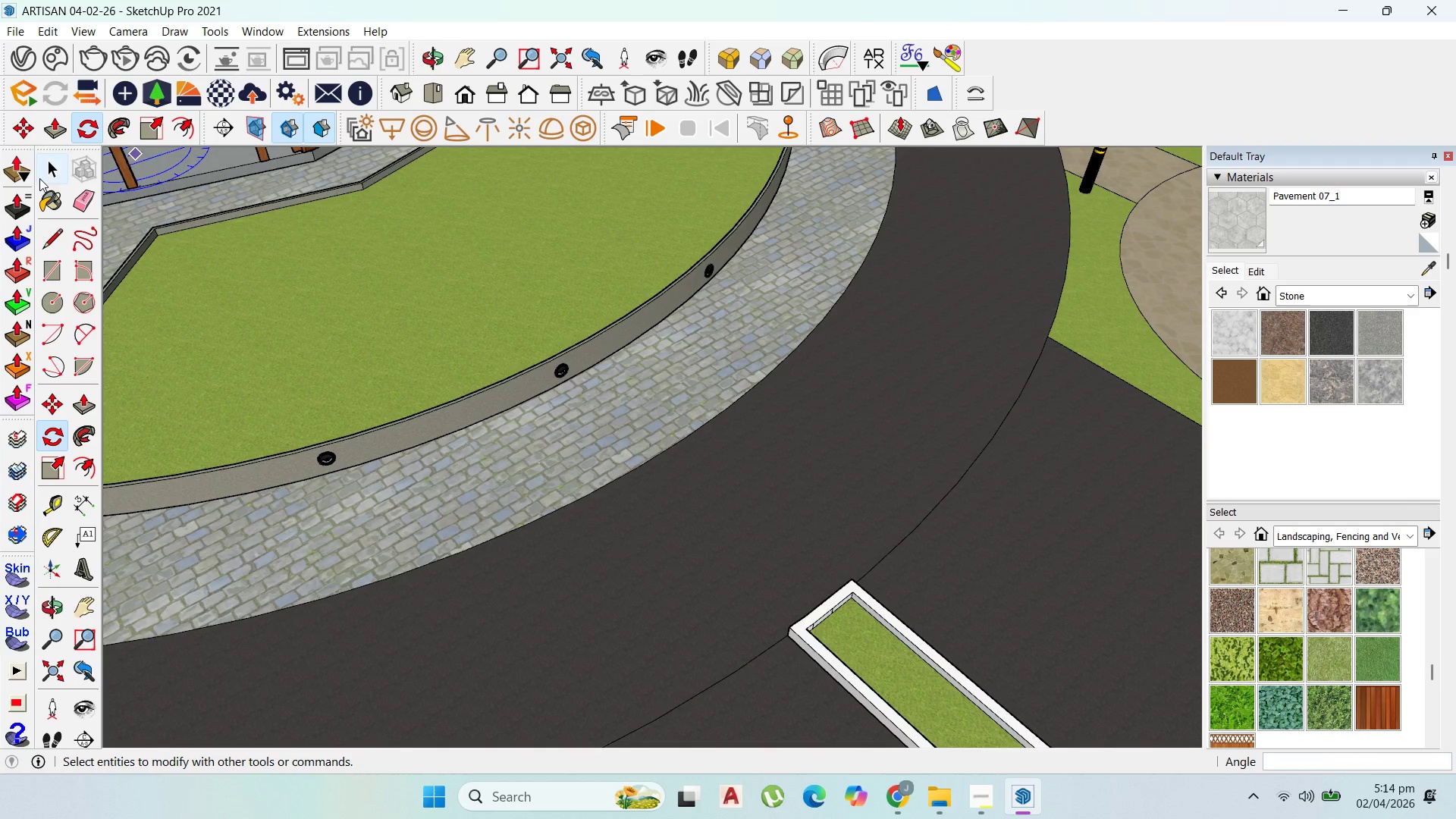 
left_click_drag(start_coordinate=[50, 173], to_coordinate=[70, 172])
 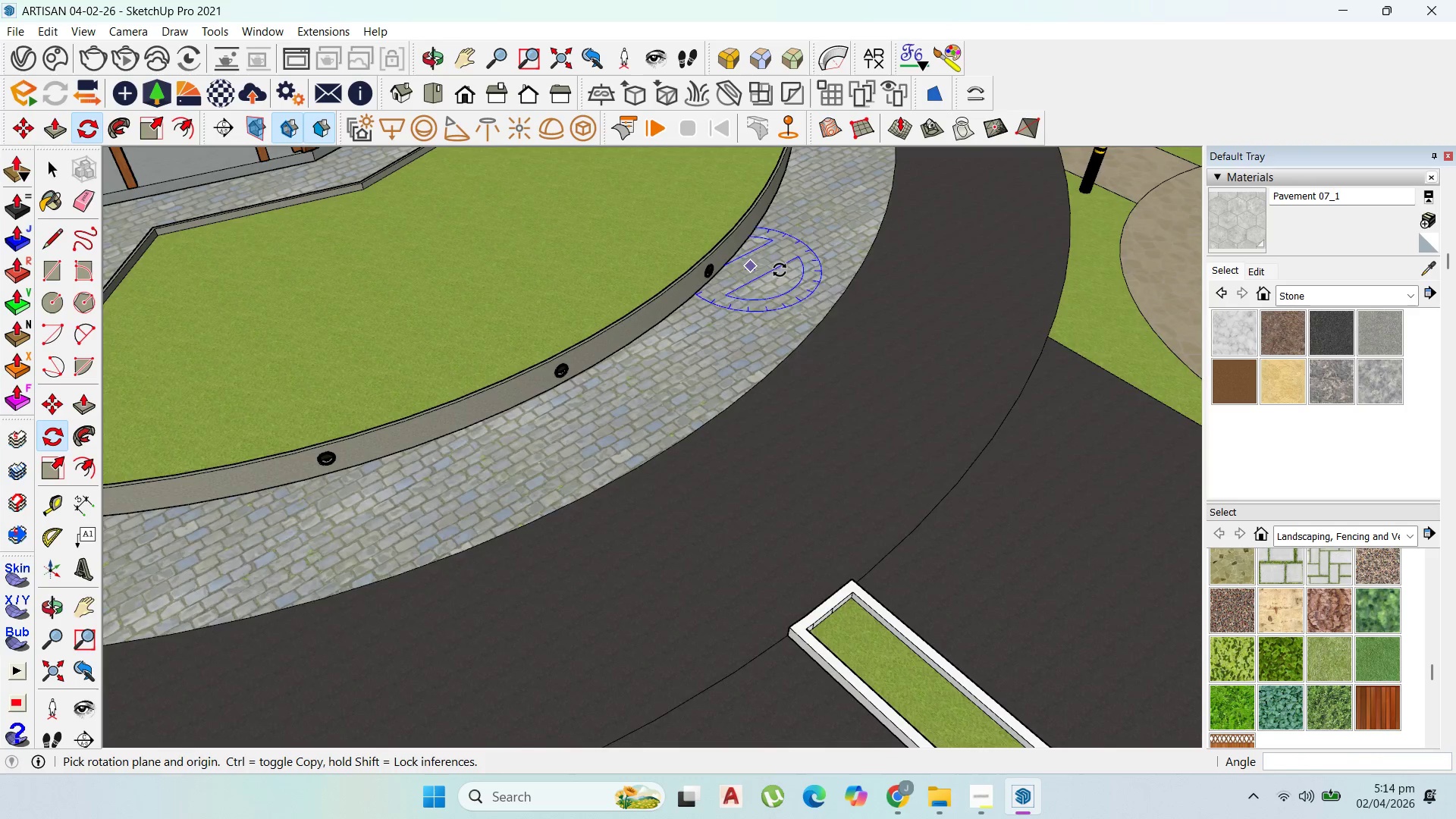 
scroll: coordinate [676, 278], scroll_direction: up, amount: 5.0
 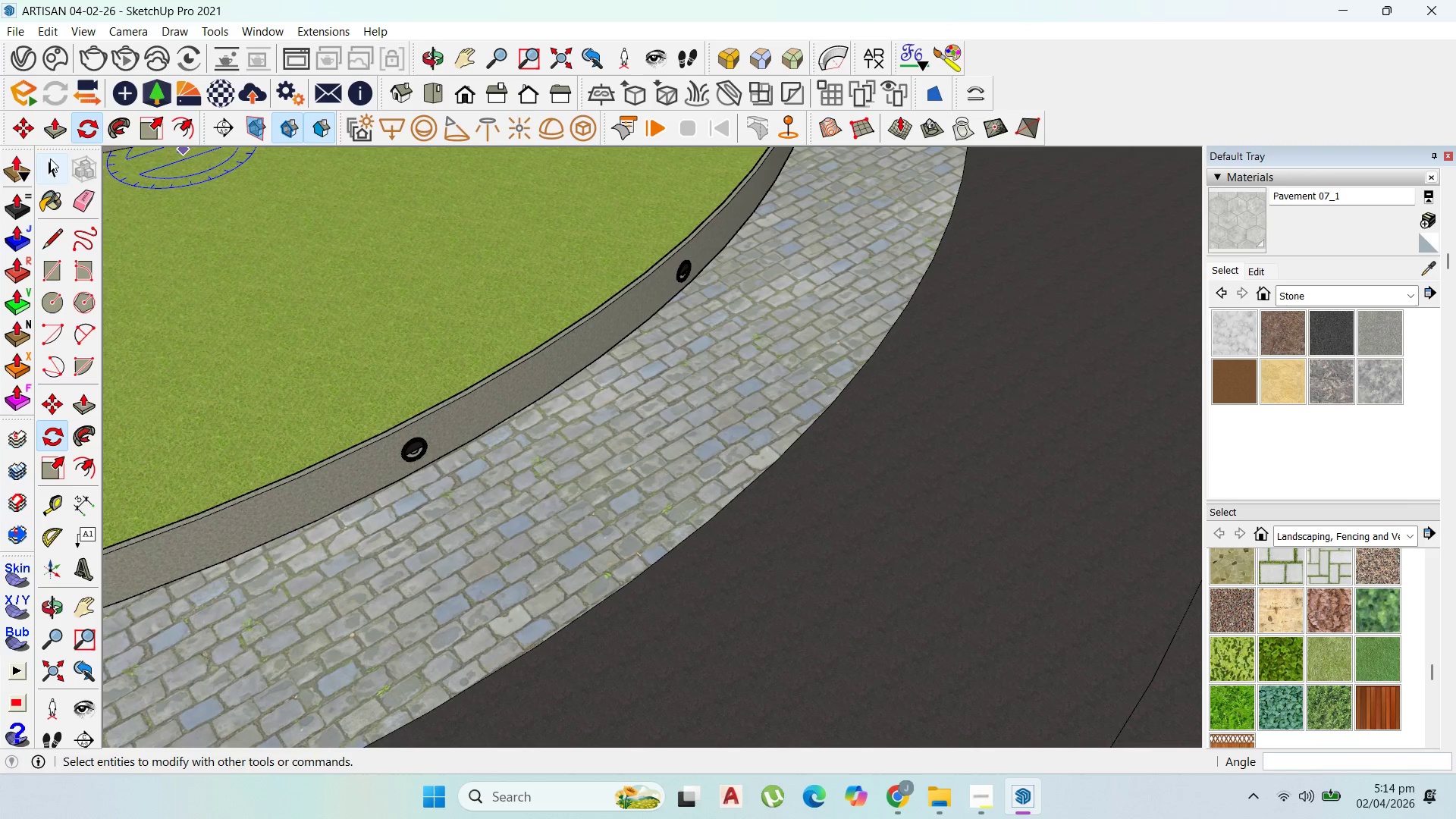 
left_click([52, 168])
 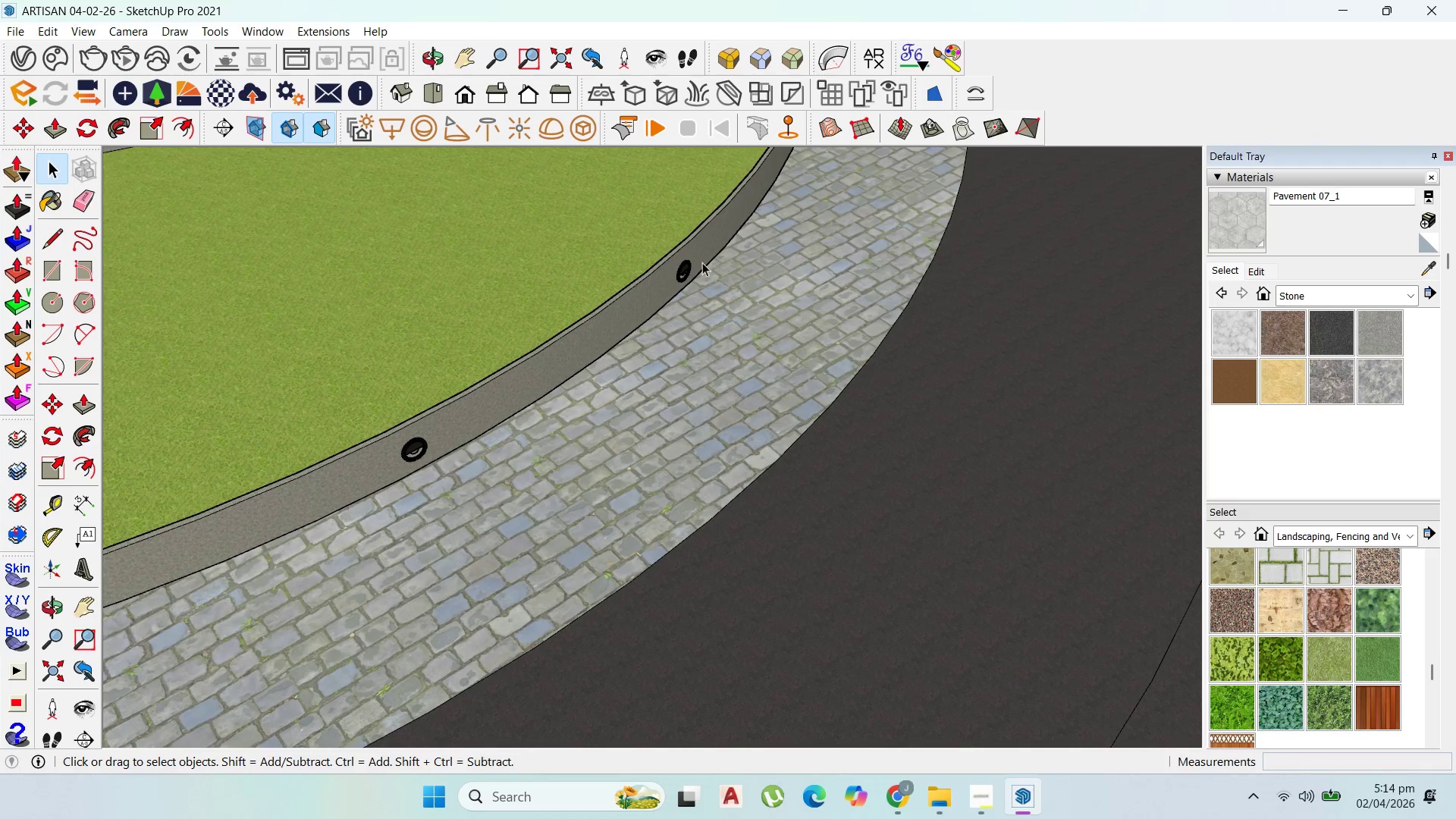 
left_click([692, 265])
 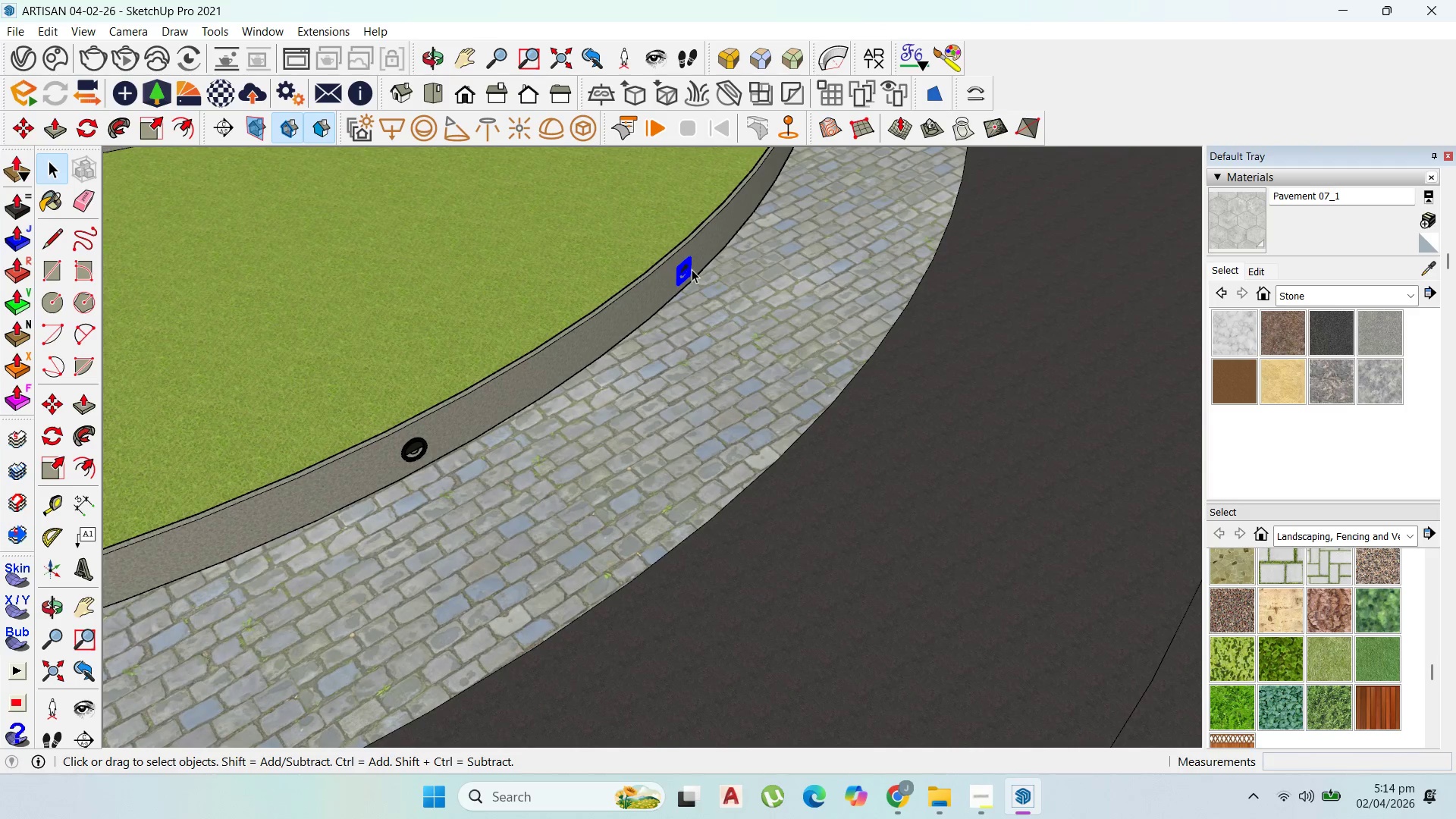 
key(M)
 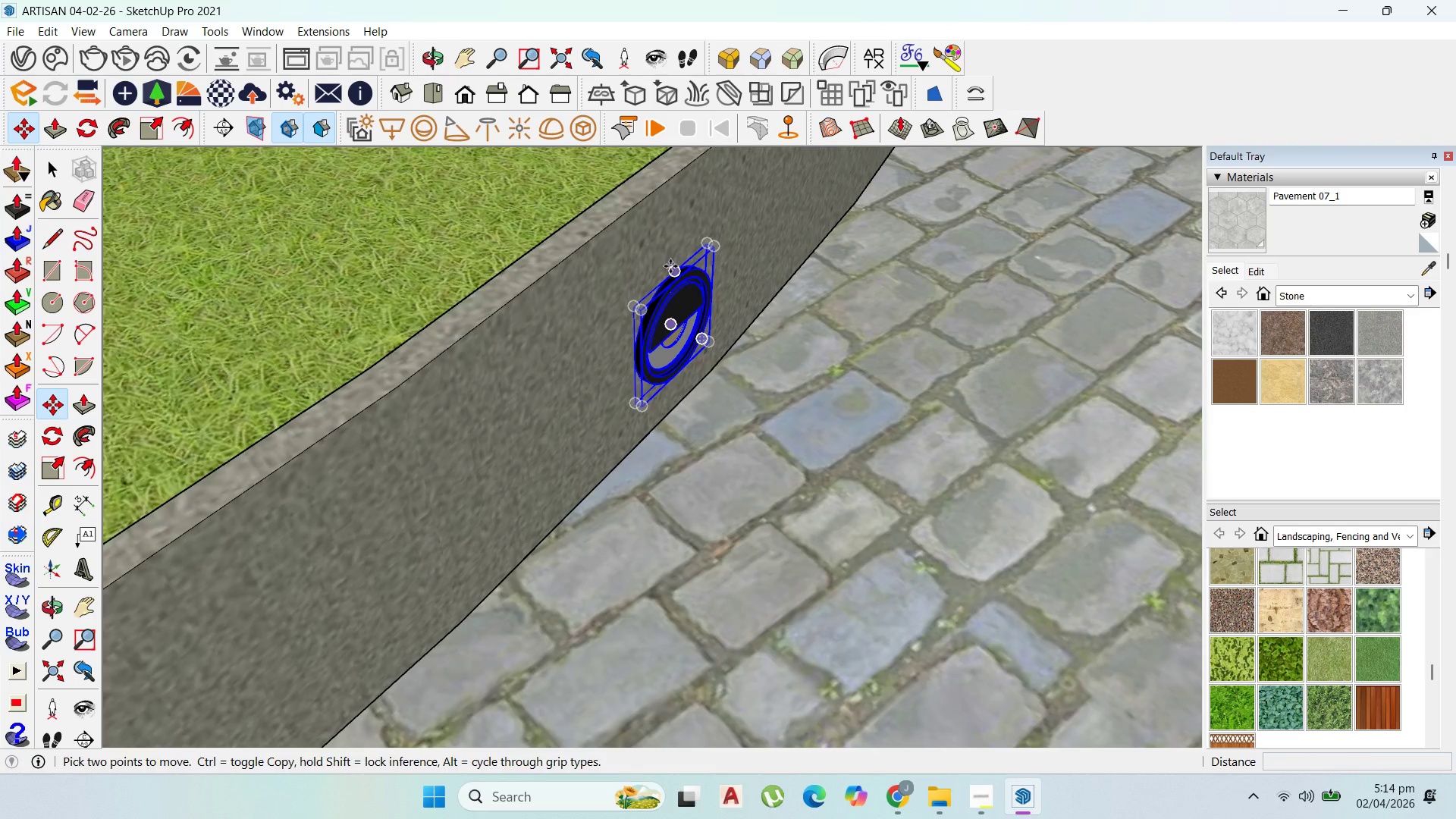 
scroll: coordinate [676, 253], scroll_direction: up, amount: 17.0
 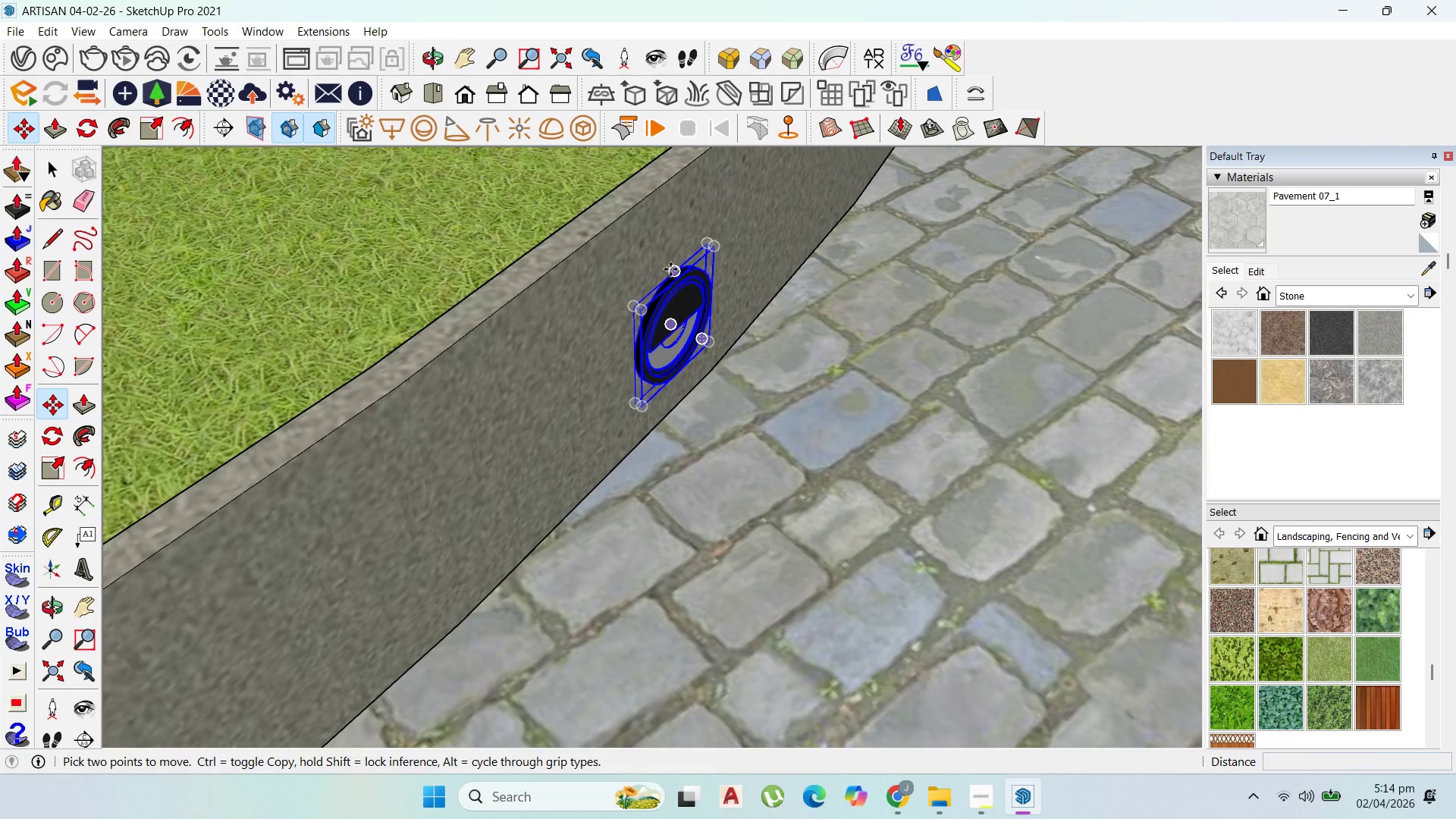 
left_click([670, 269])
 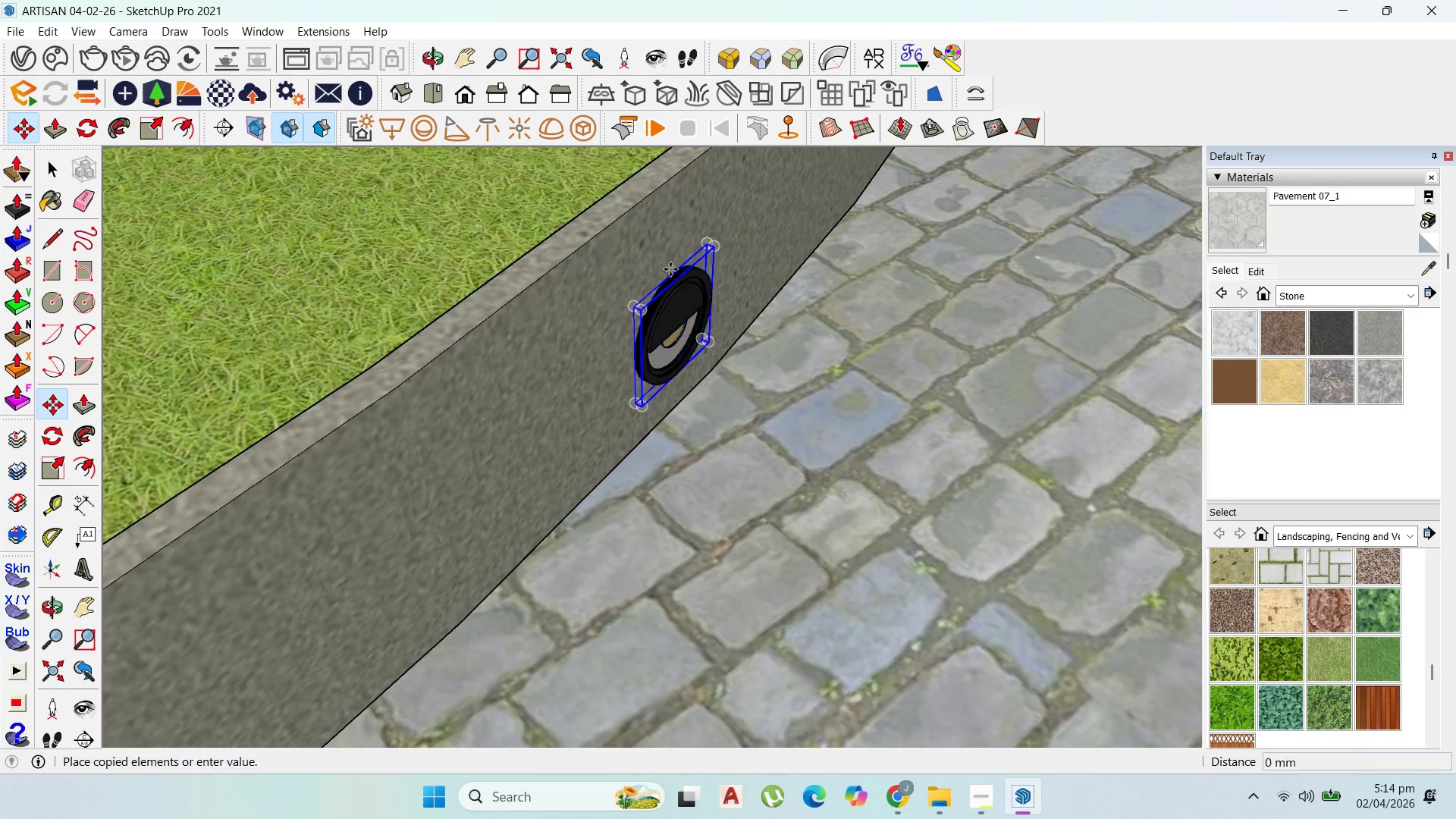 
key(Control+ControlLeft)
 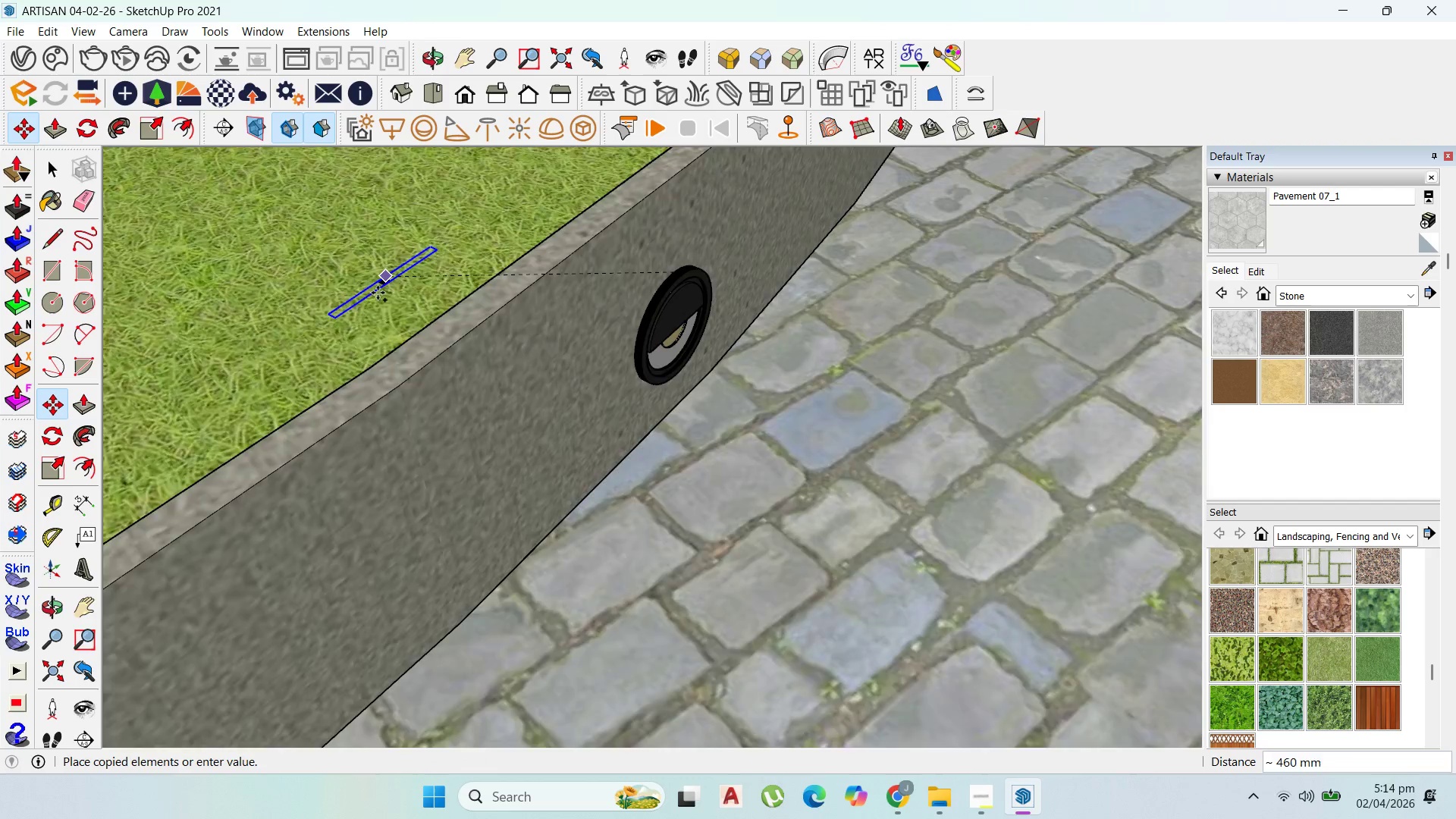 
scroll: coordinate [619, 257], scroll_direction: down, amount: 12.0
 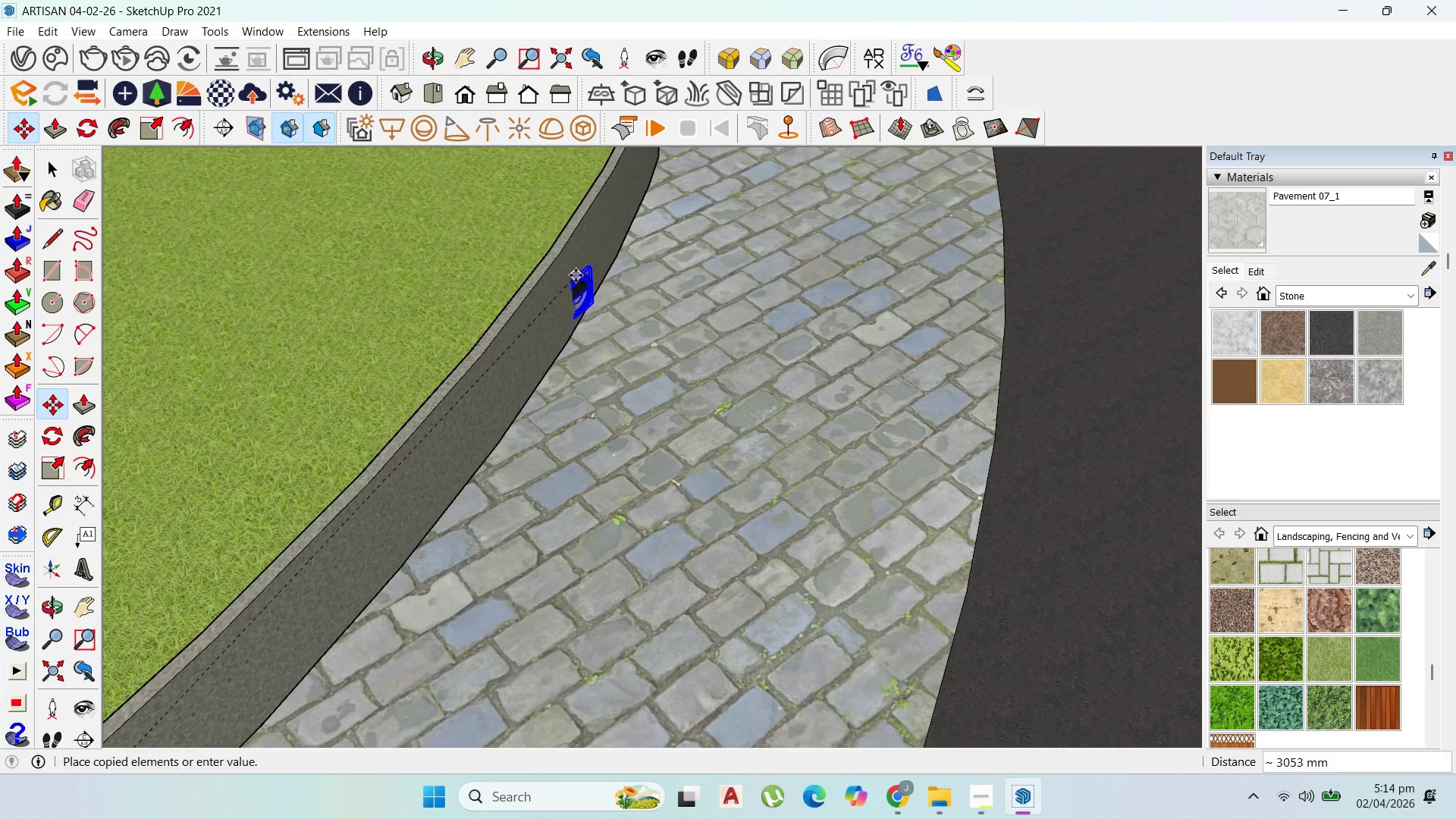 
left_click([571, 265])
 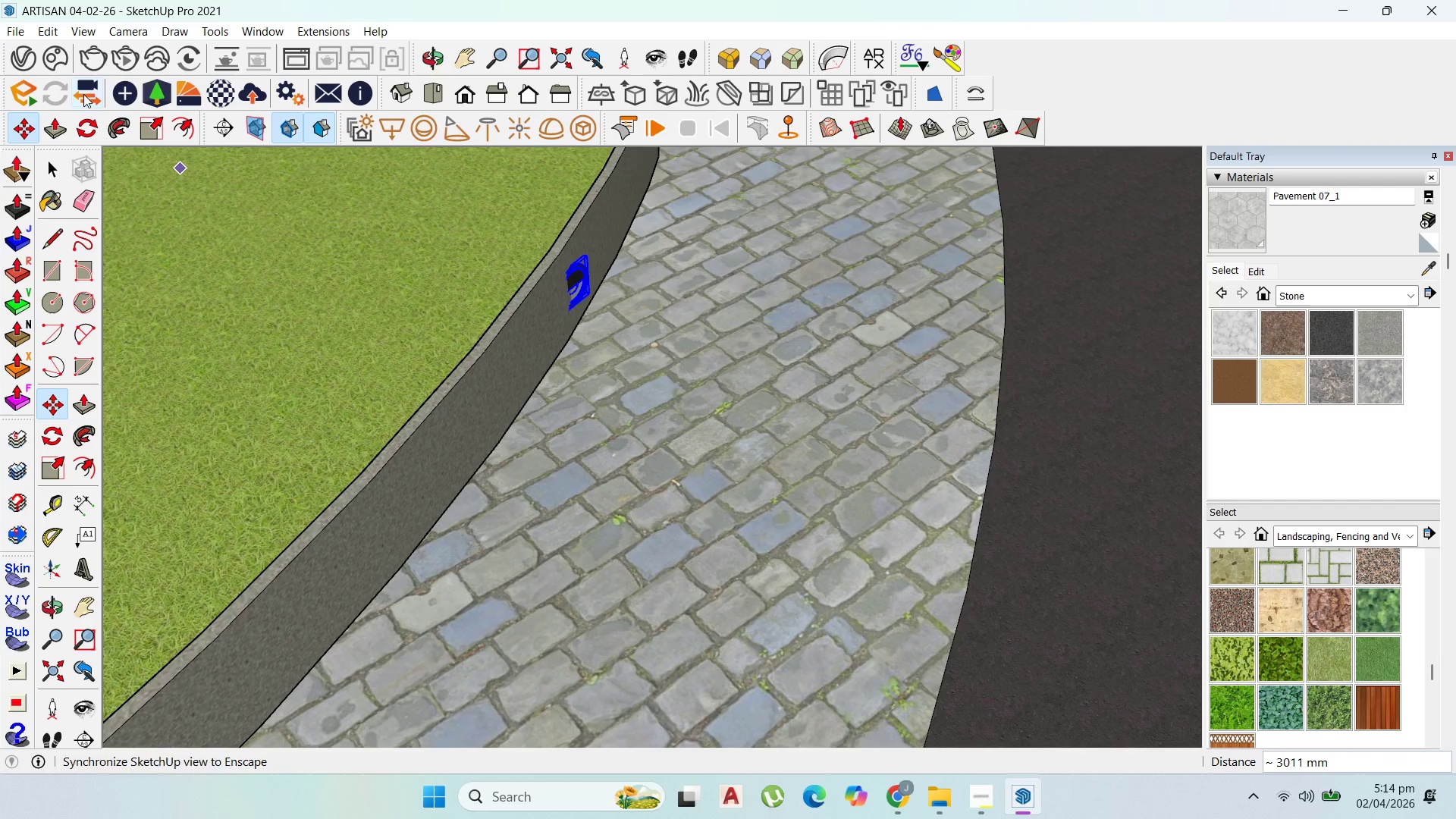 
left_click([90, 124])
 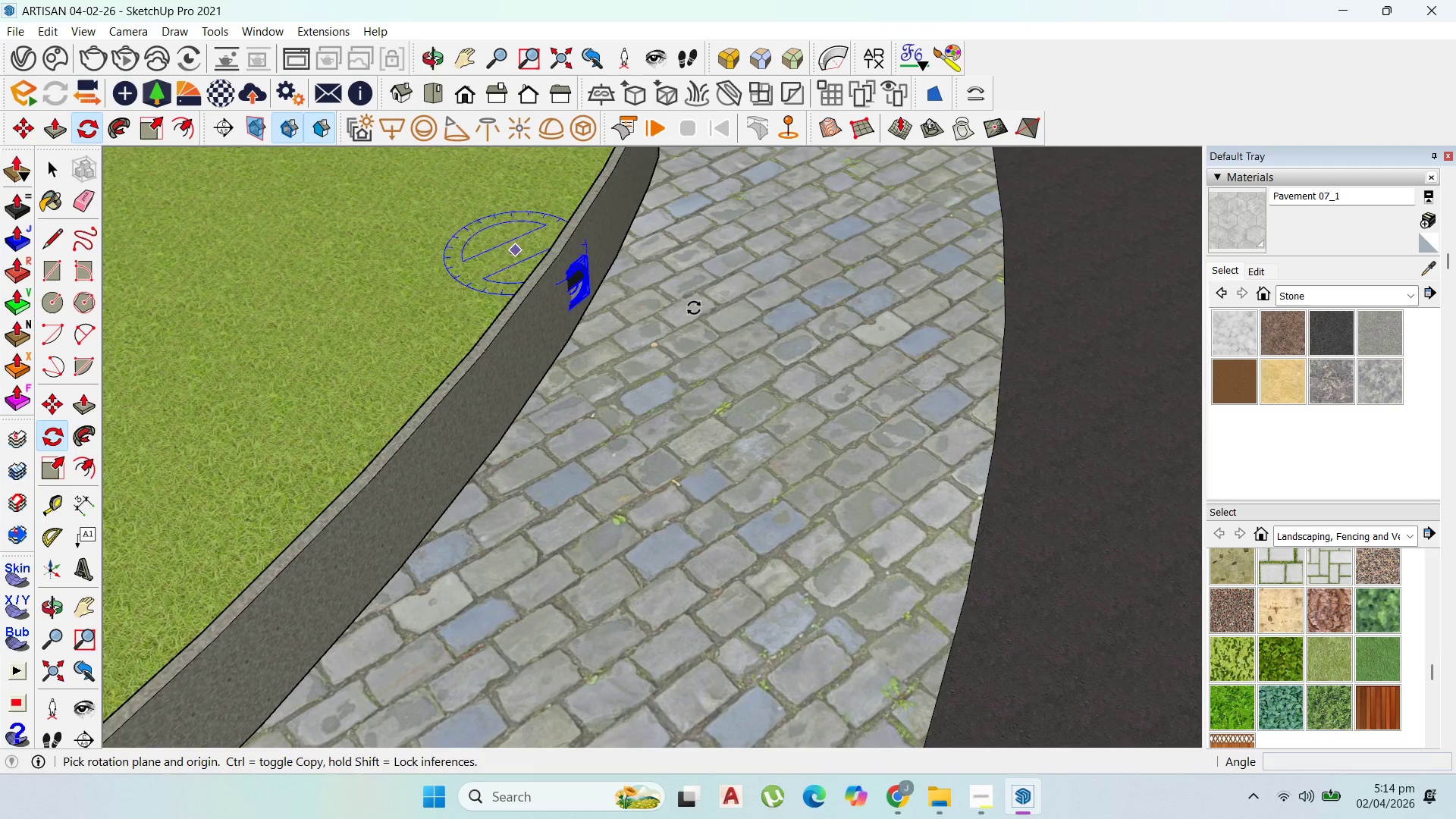 
scroll: coordinate [473, 252], scroll_direction: up, amount: 11.0
 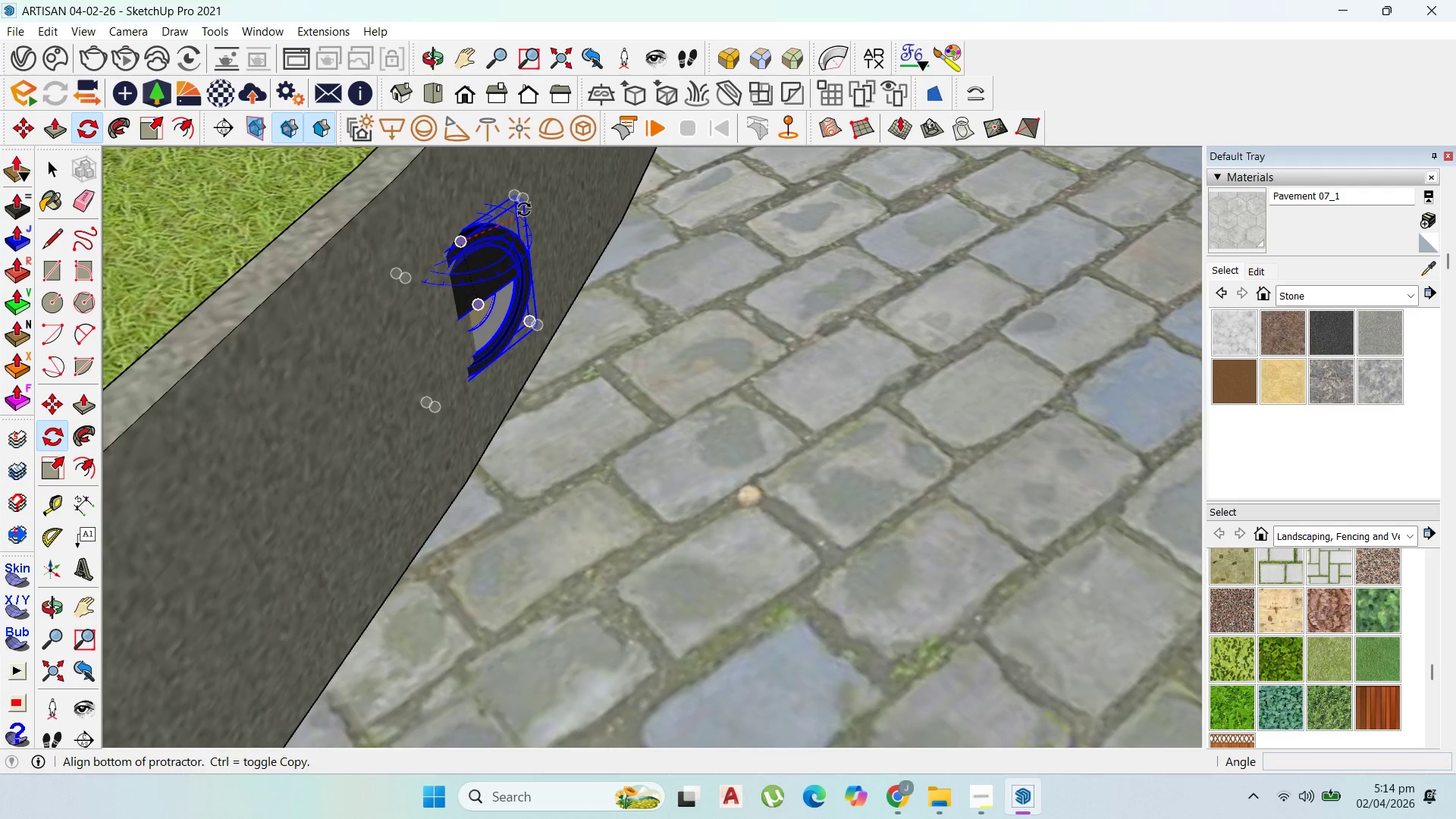 
left_click([527, 199])
 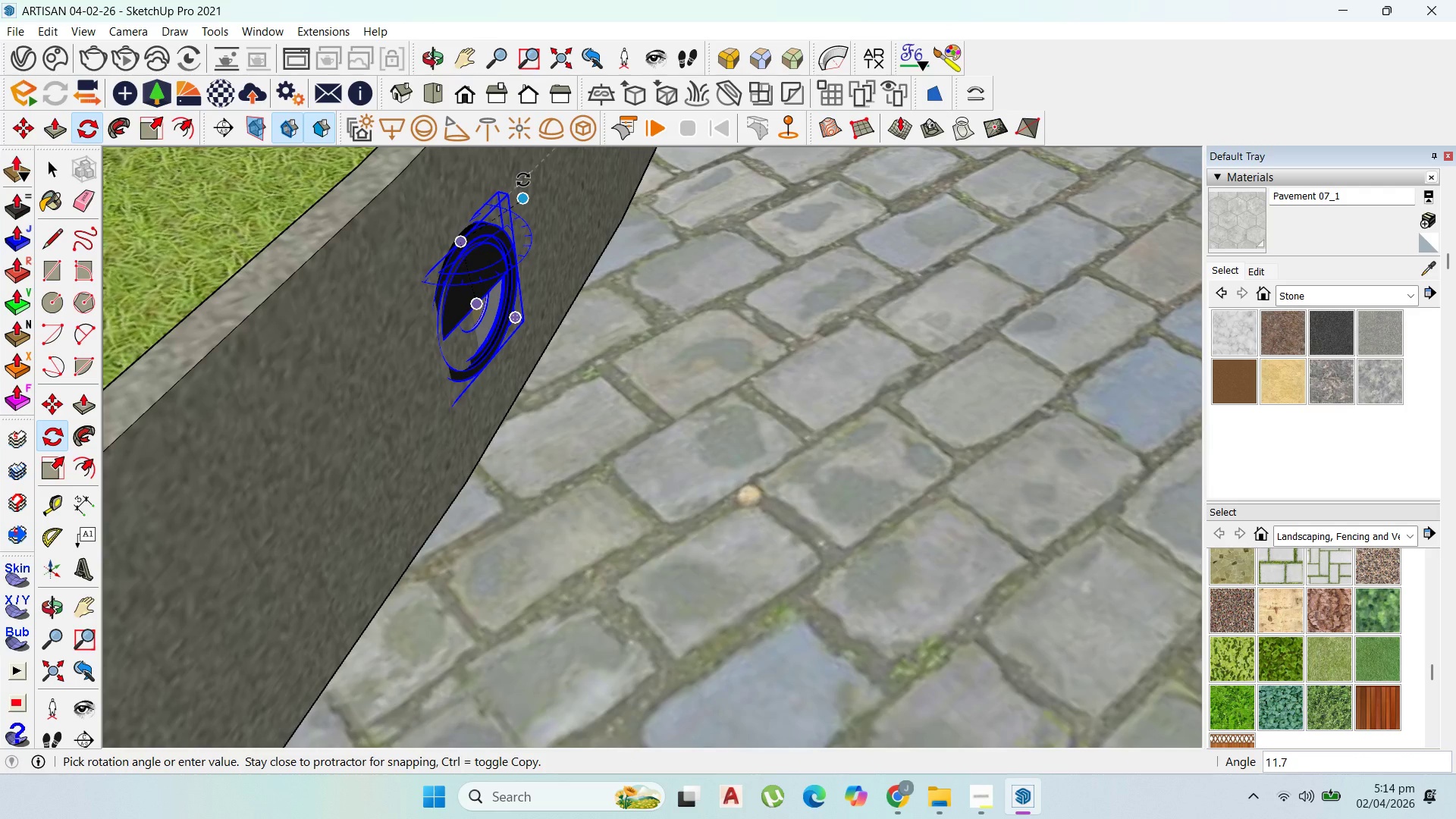 
left_click([523, 180])
 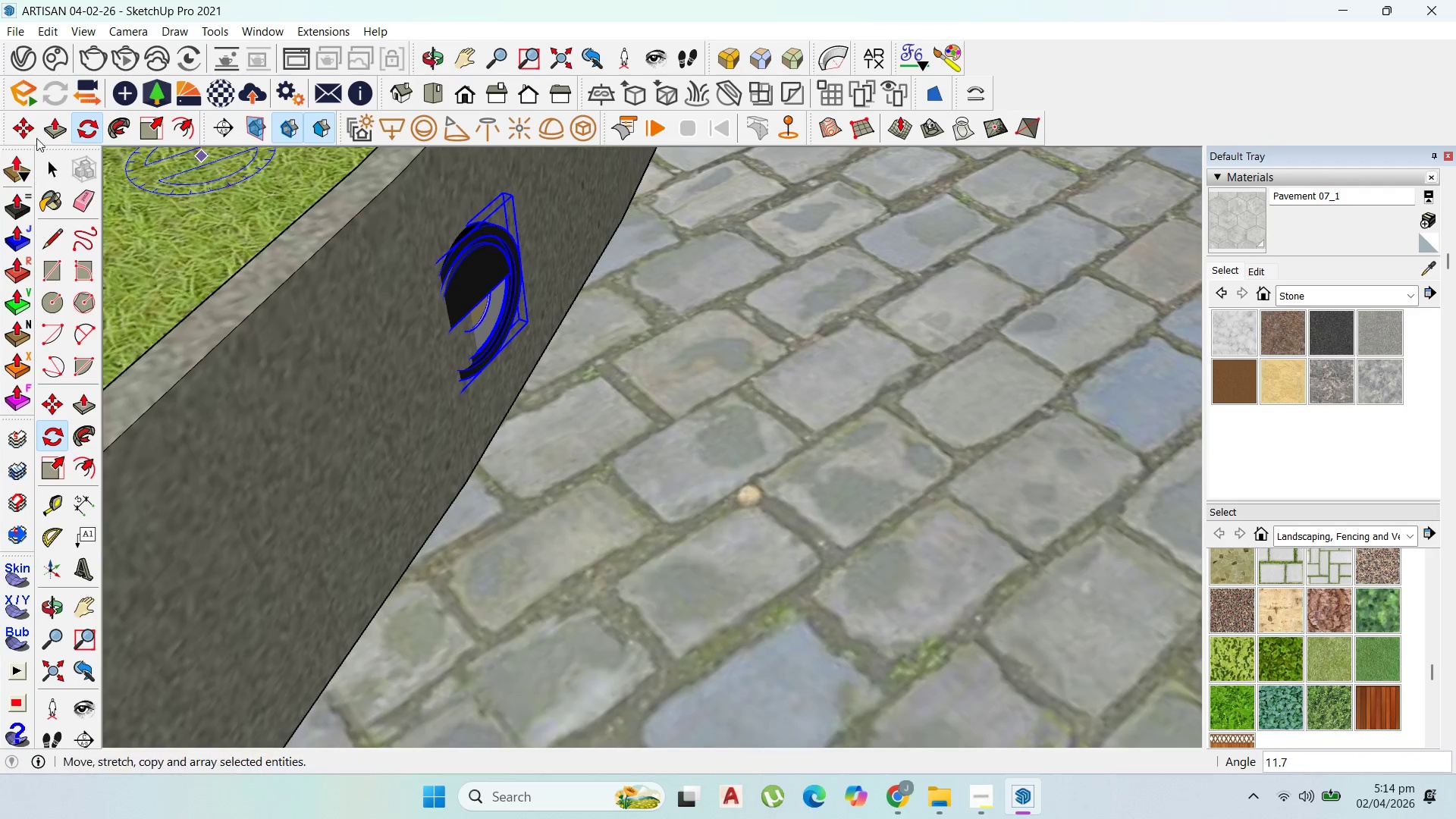 
left_click([36, 126])
 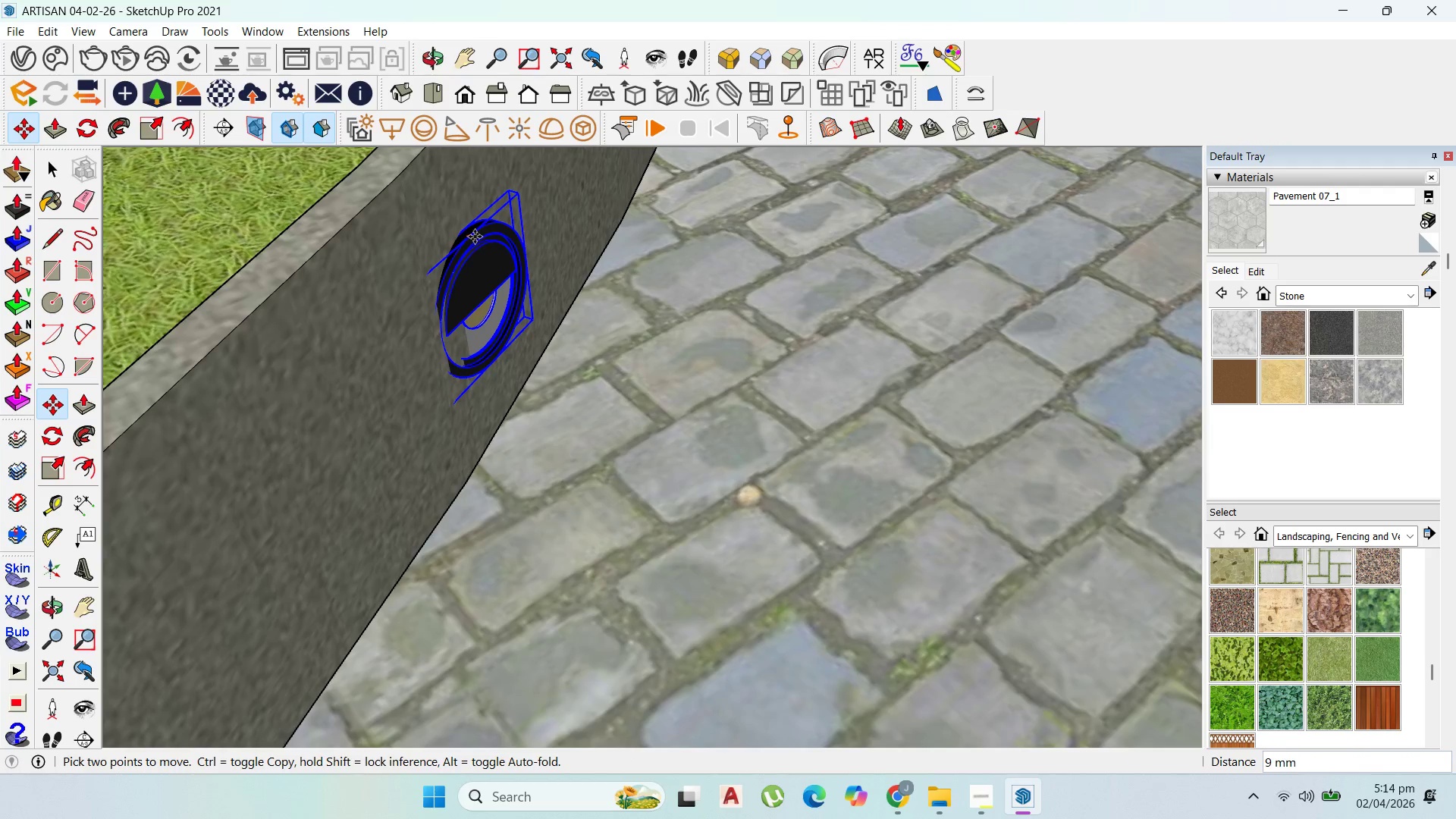 
left_click([483, 245])
 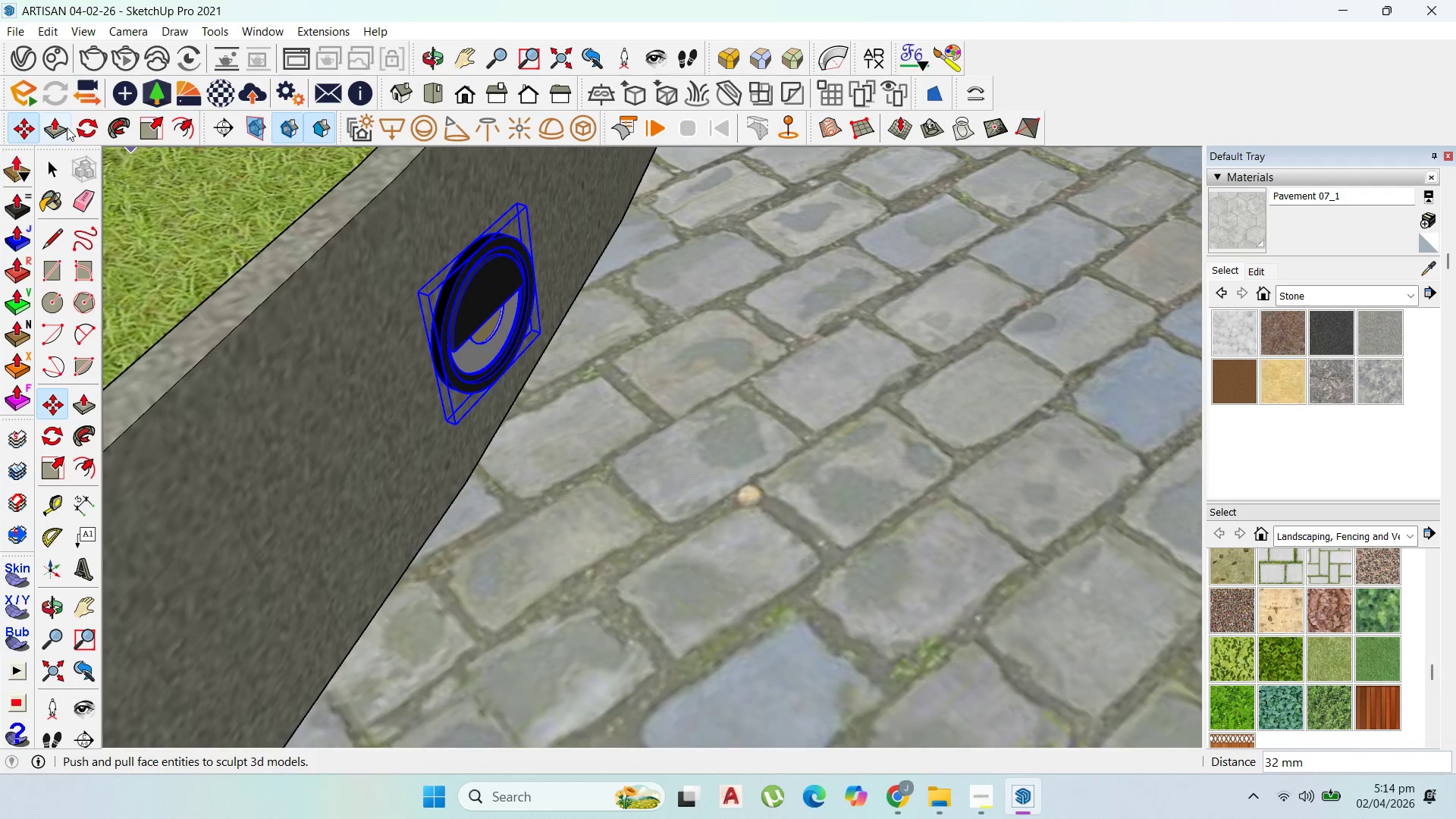 
left_click_drag(start_coordinate=[81, 128], to_coordinate=[90, 130])
 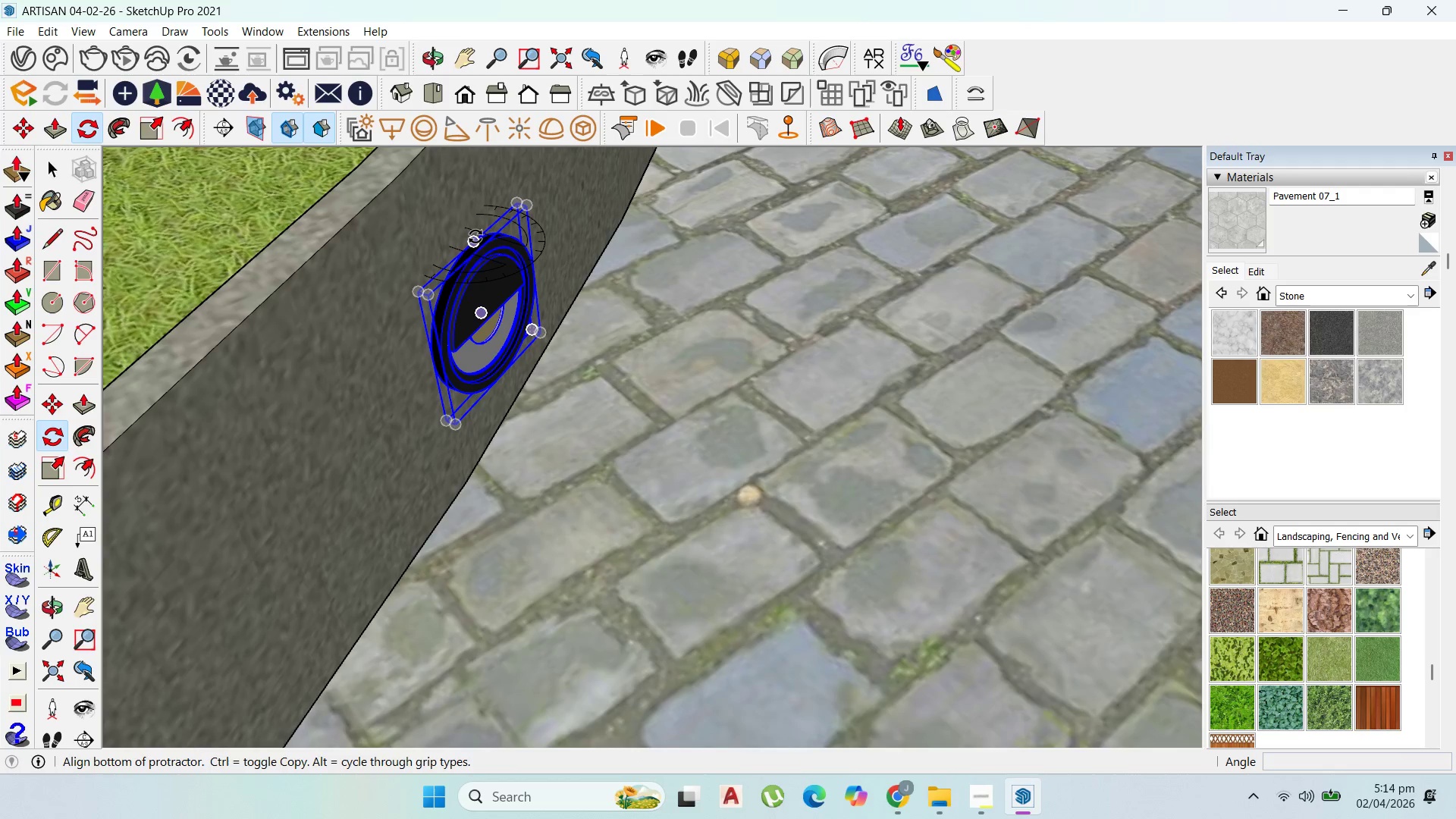 
left_click([512, 206])
 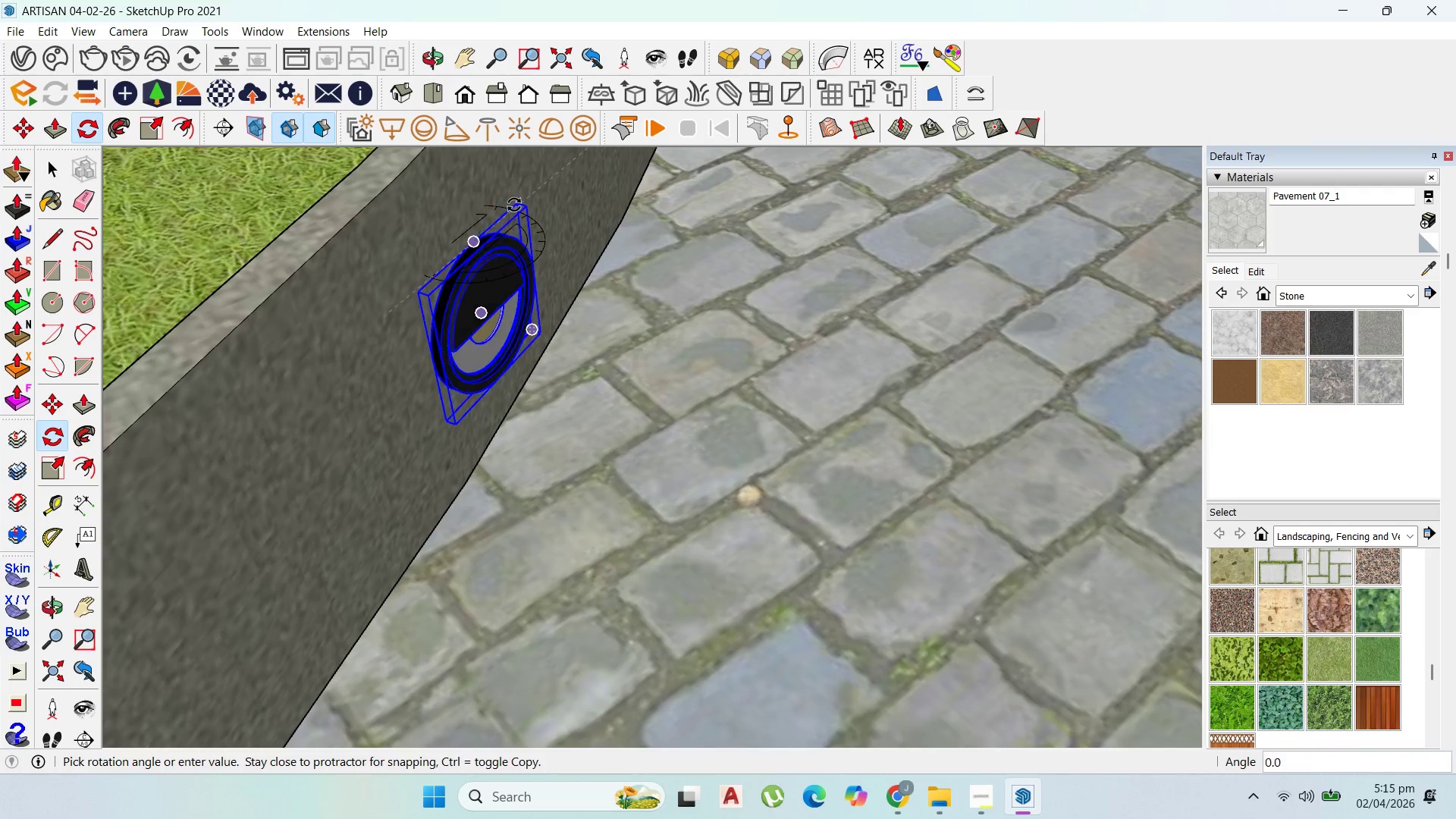 
left_click([516, 203])
 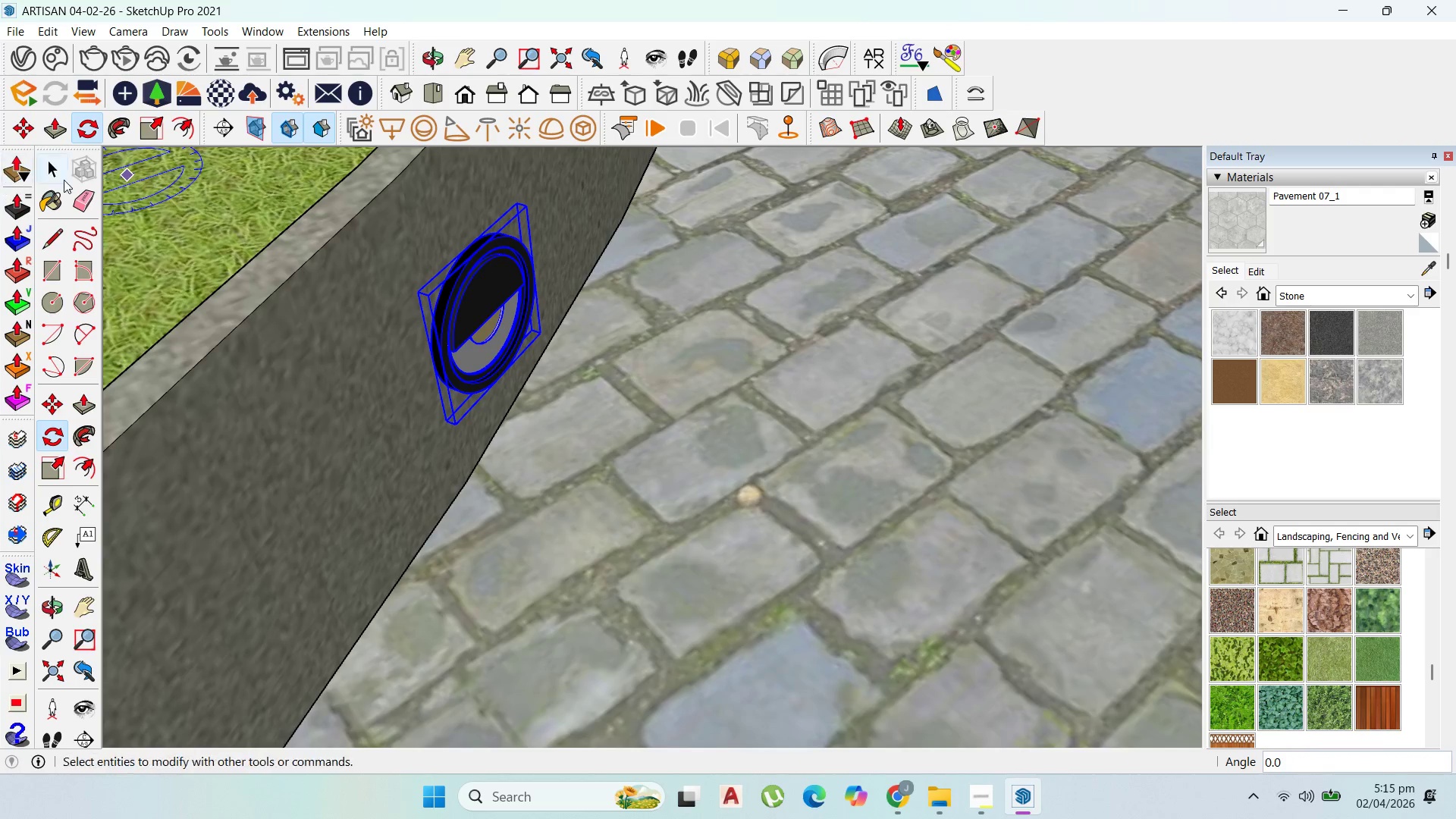 
scroll: coordinate [695, 218], scroll_direction: down, amount: 28.0
 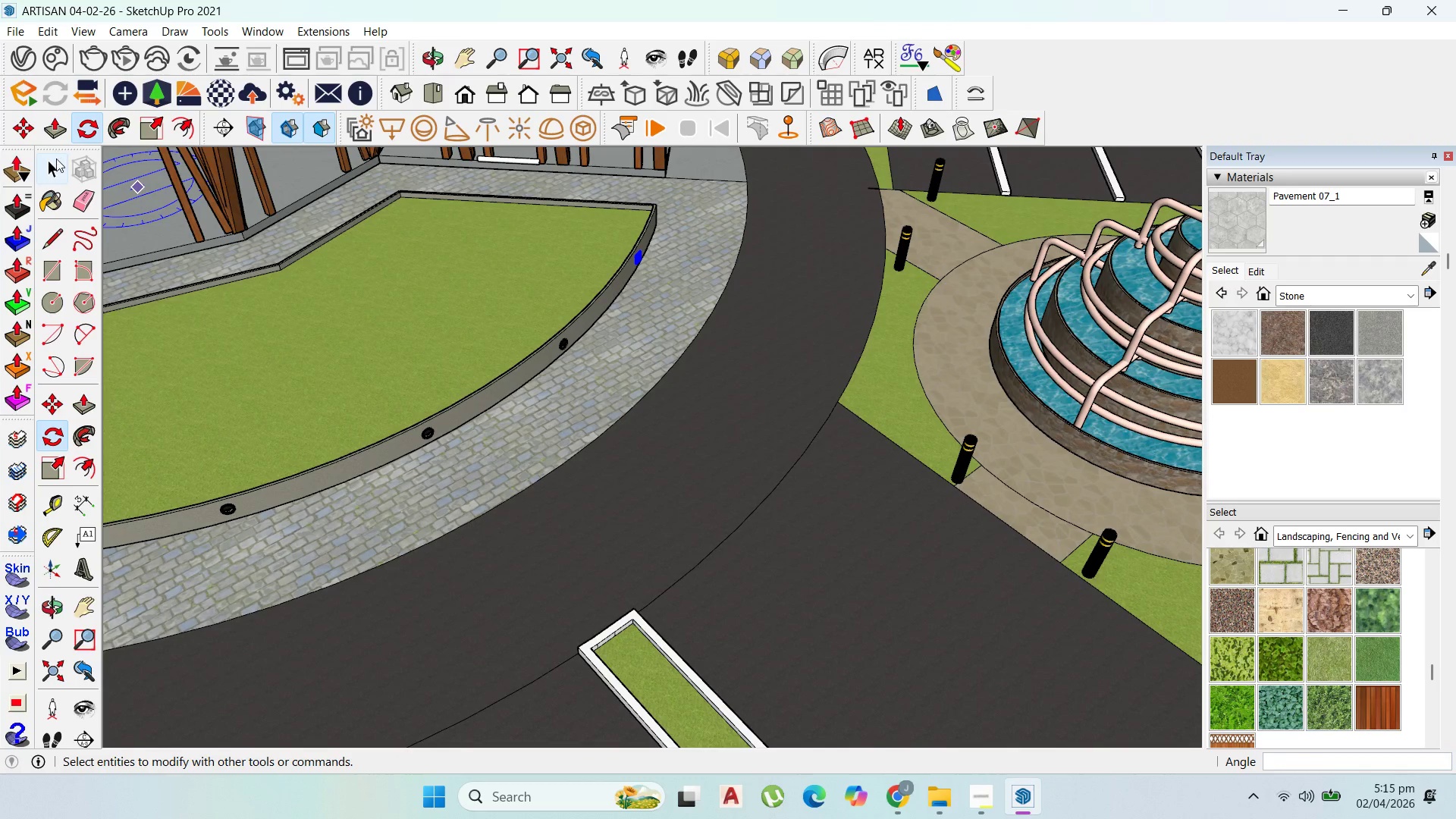 
left_click([488, 450])
 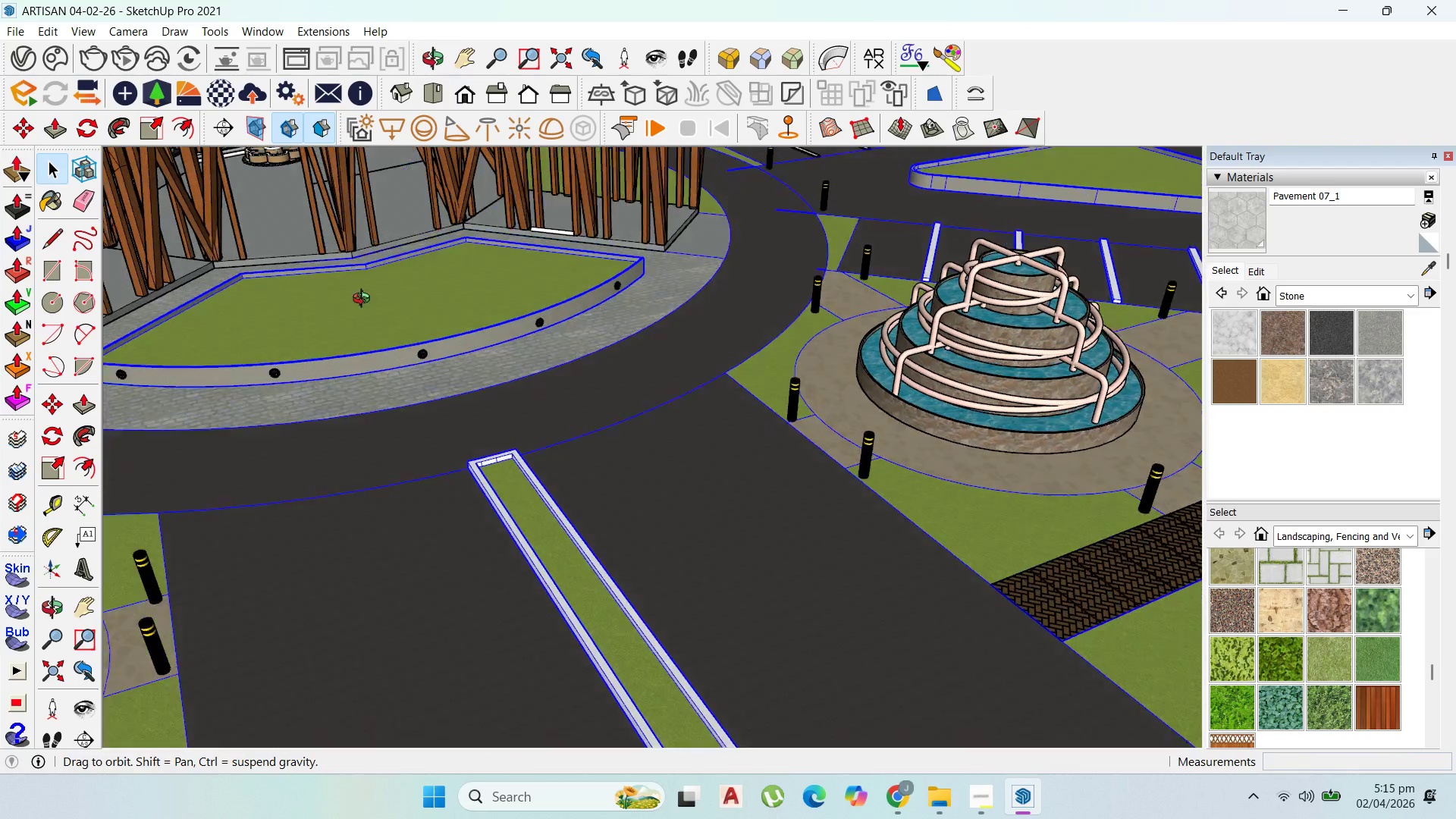 
scroll: coordinate [881, 428], scroll_direction: down, amount: 30.0
 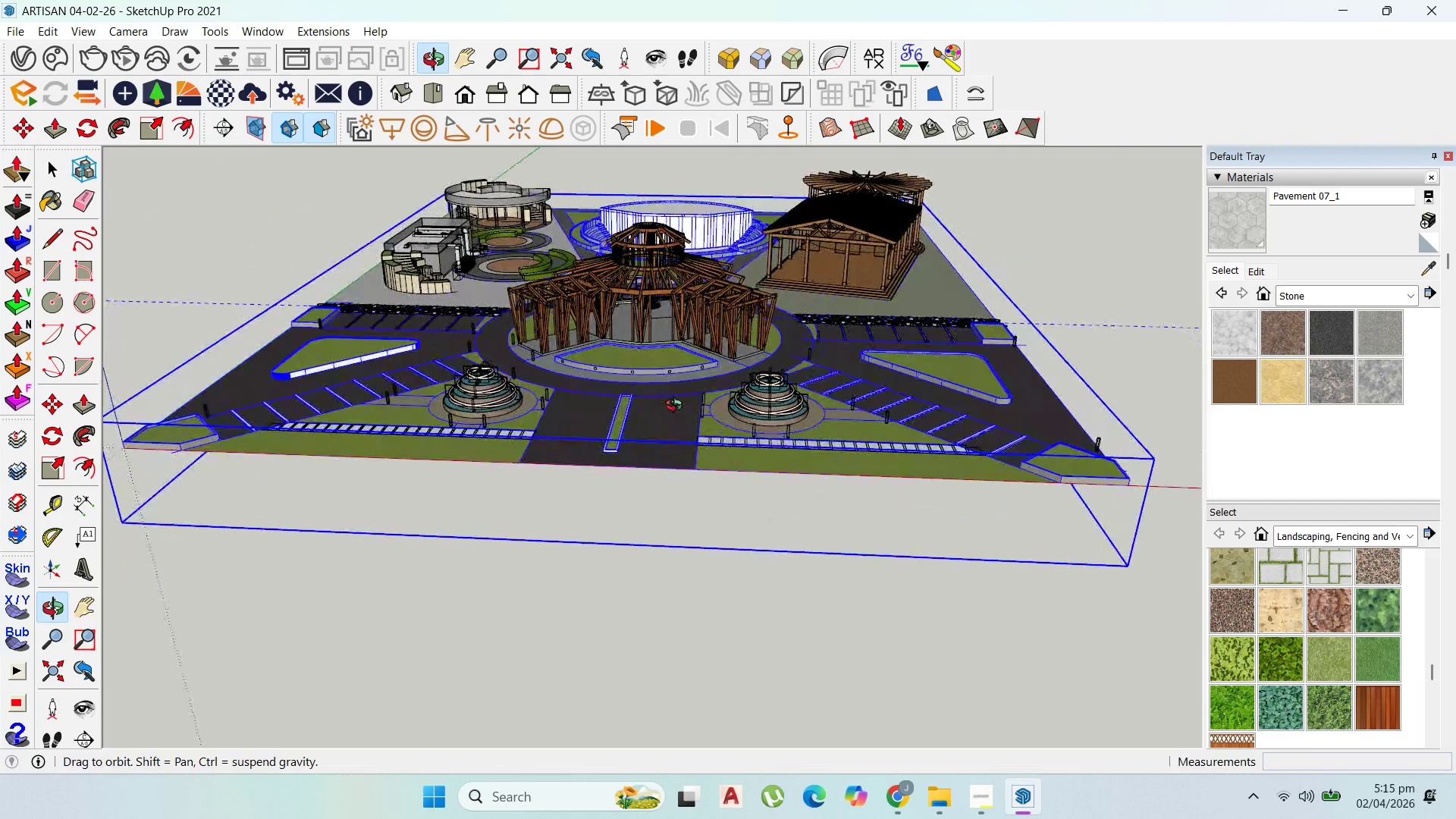 
scroll: coordinate [1065, 246], scroll_direction: up, amount: 12.0
 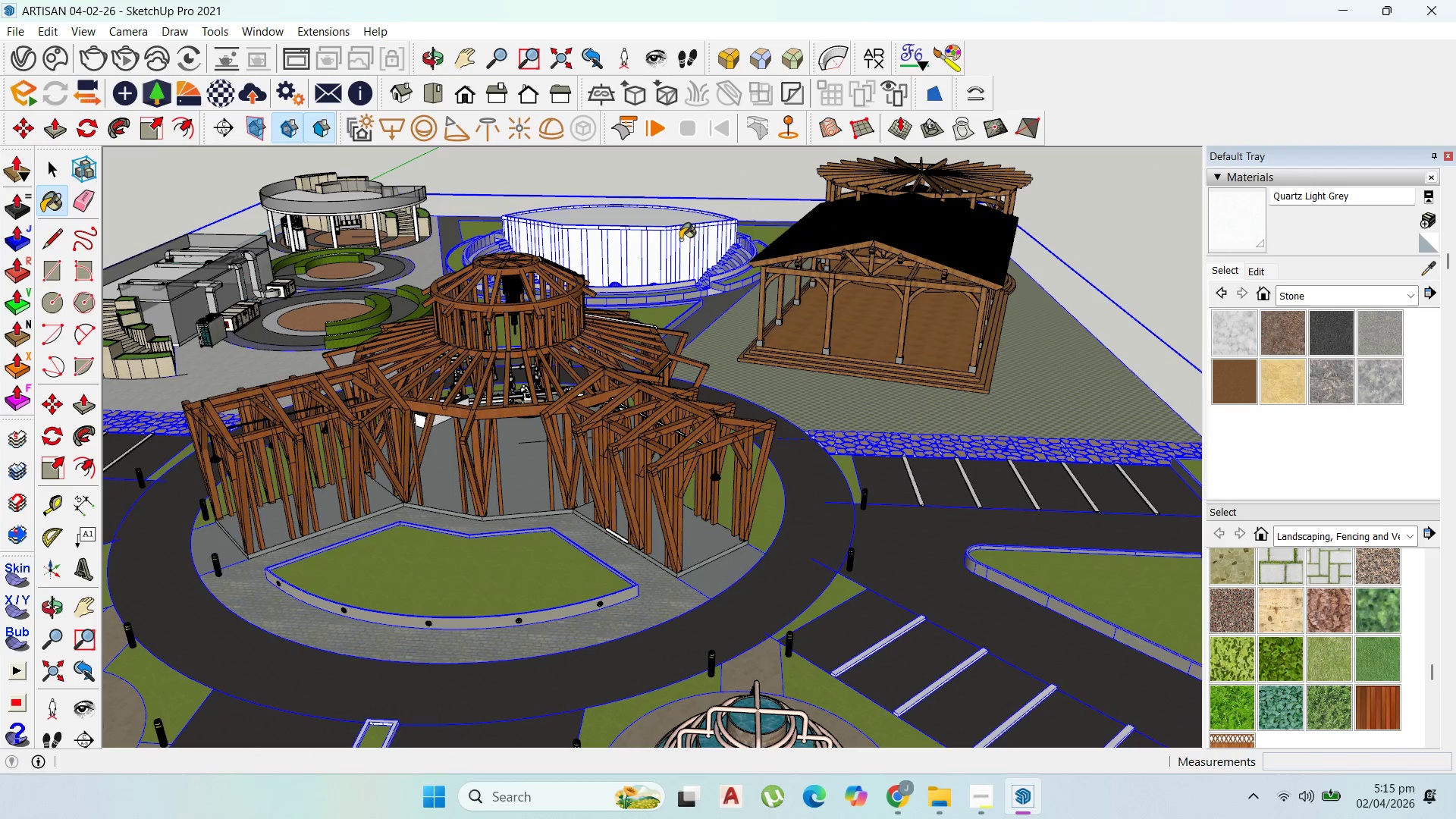 
scroll: coordinate [635, 237], scroll_direction: down, amount: 4.0
 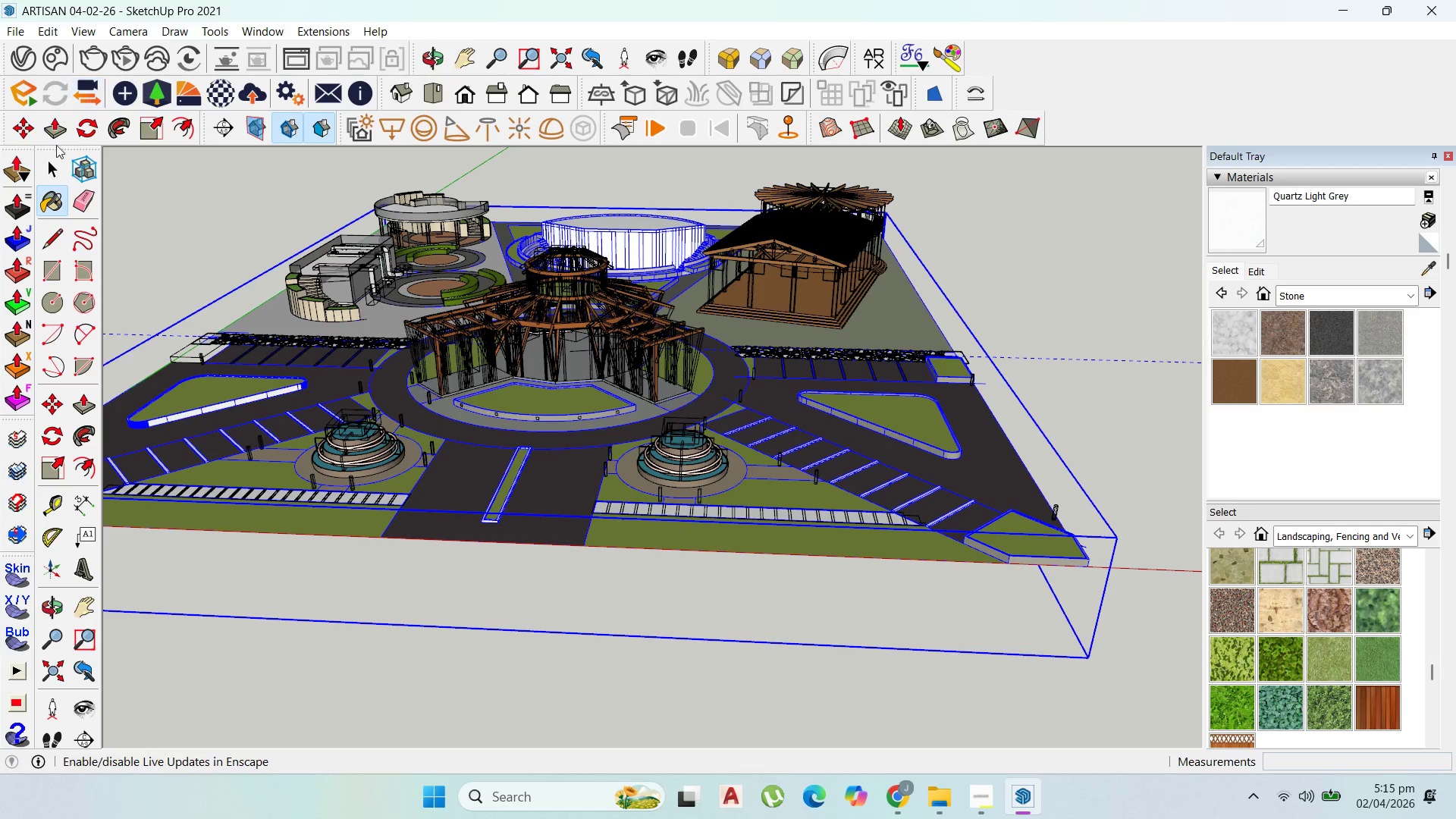 
left_click_drag(start_coordinate=[56, 173], to_coordinate=[56, 169])
 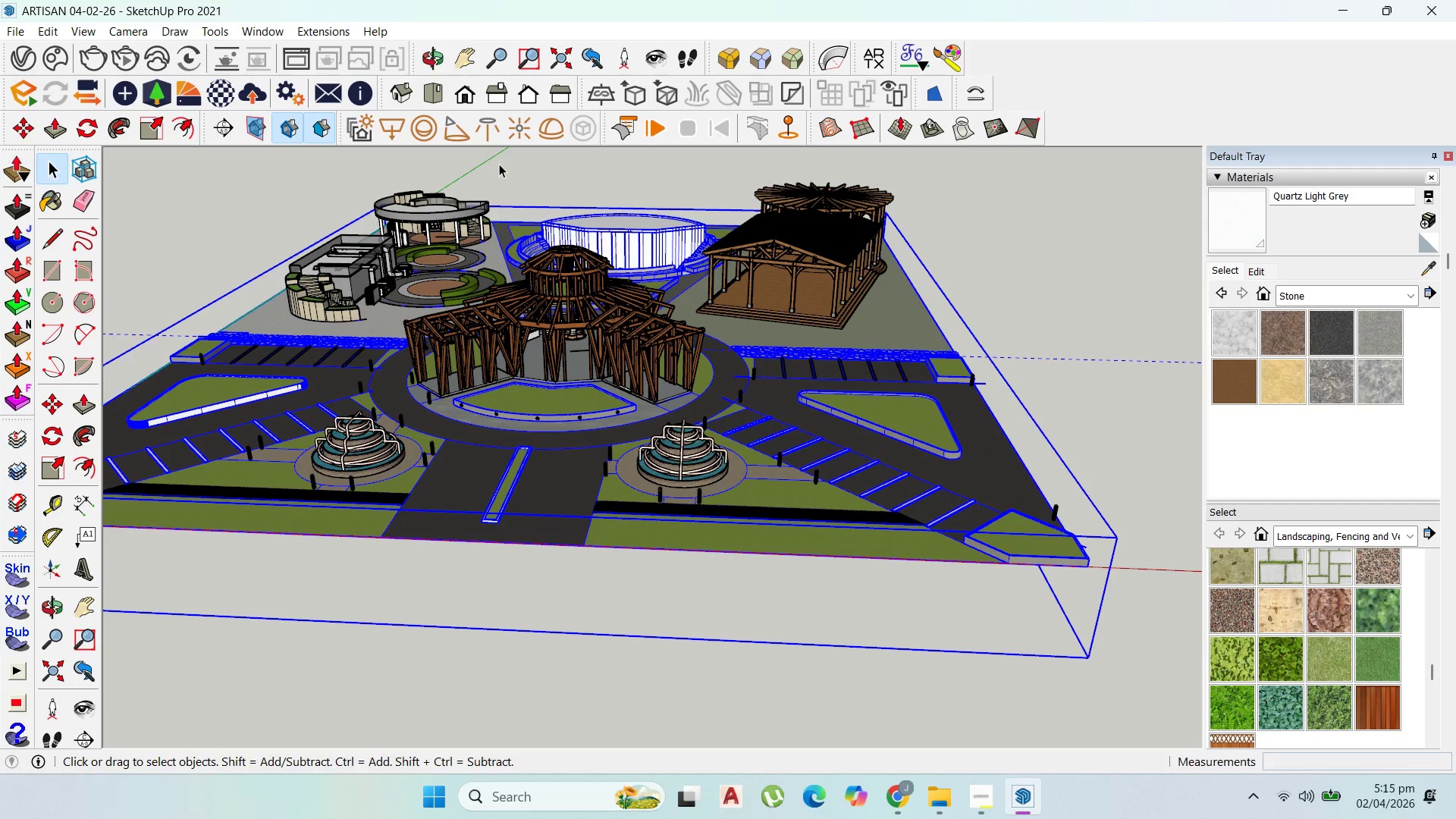 
double_click([501, 161])
 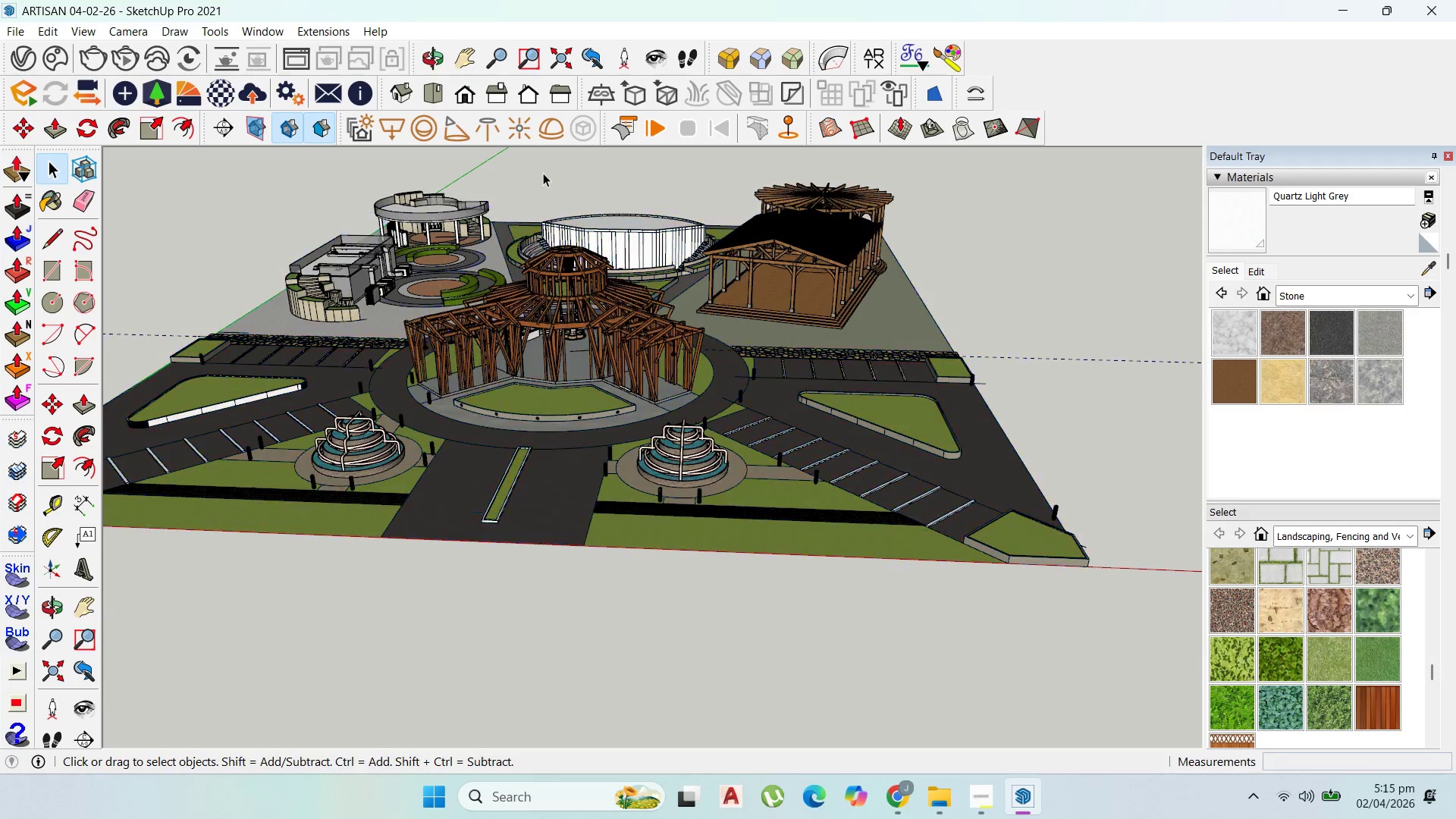 
scroll: coordinate [413, 404], scroll_direction: up, amount: 16.0
 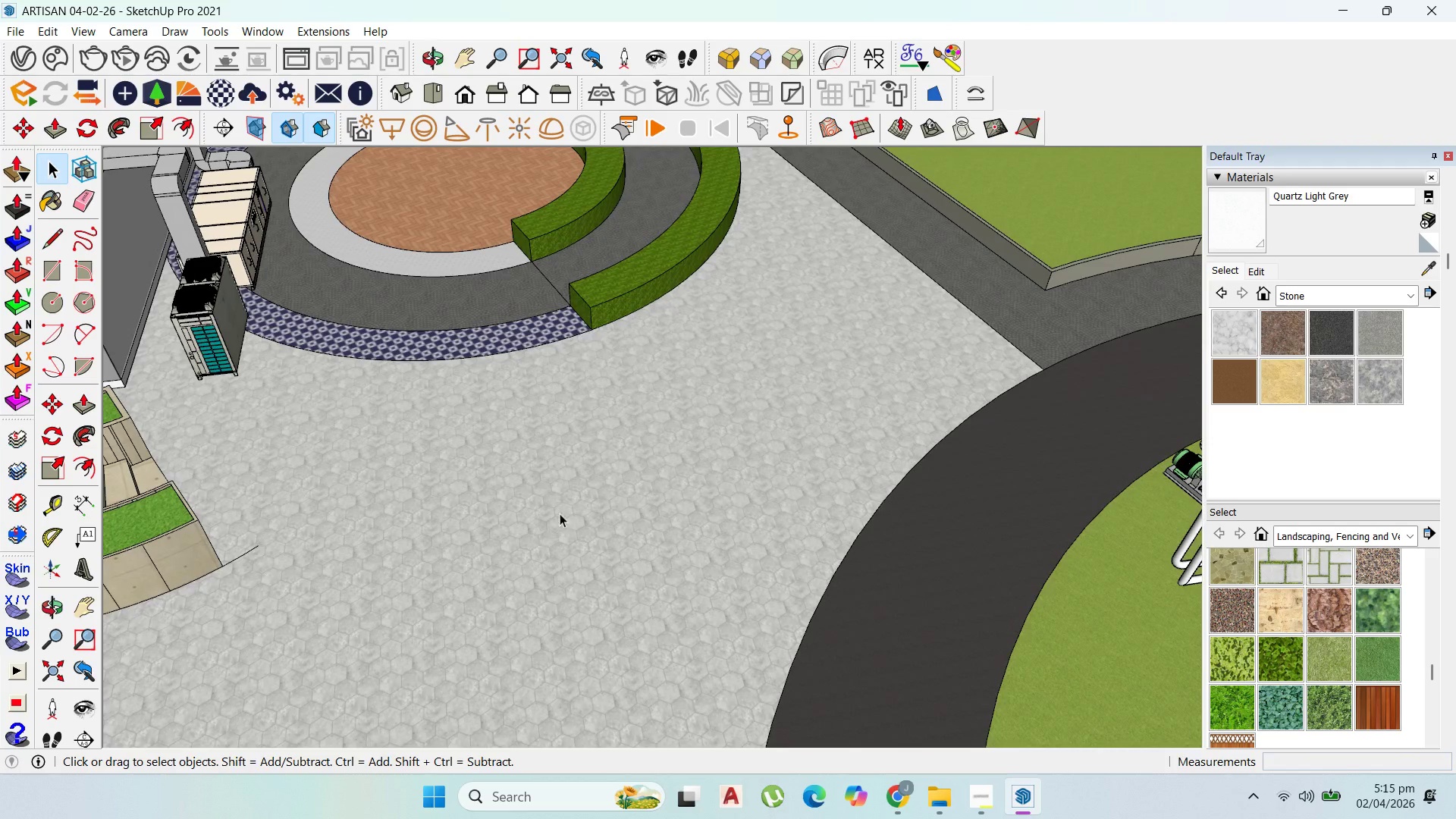 
scroll: coordinate [822, 469], scroll_direction: down, amount: 21.0
 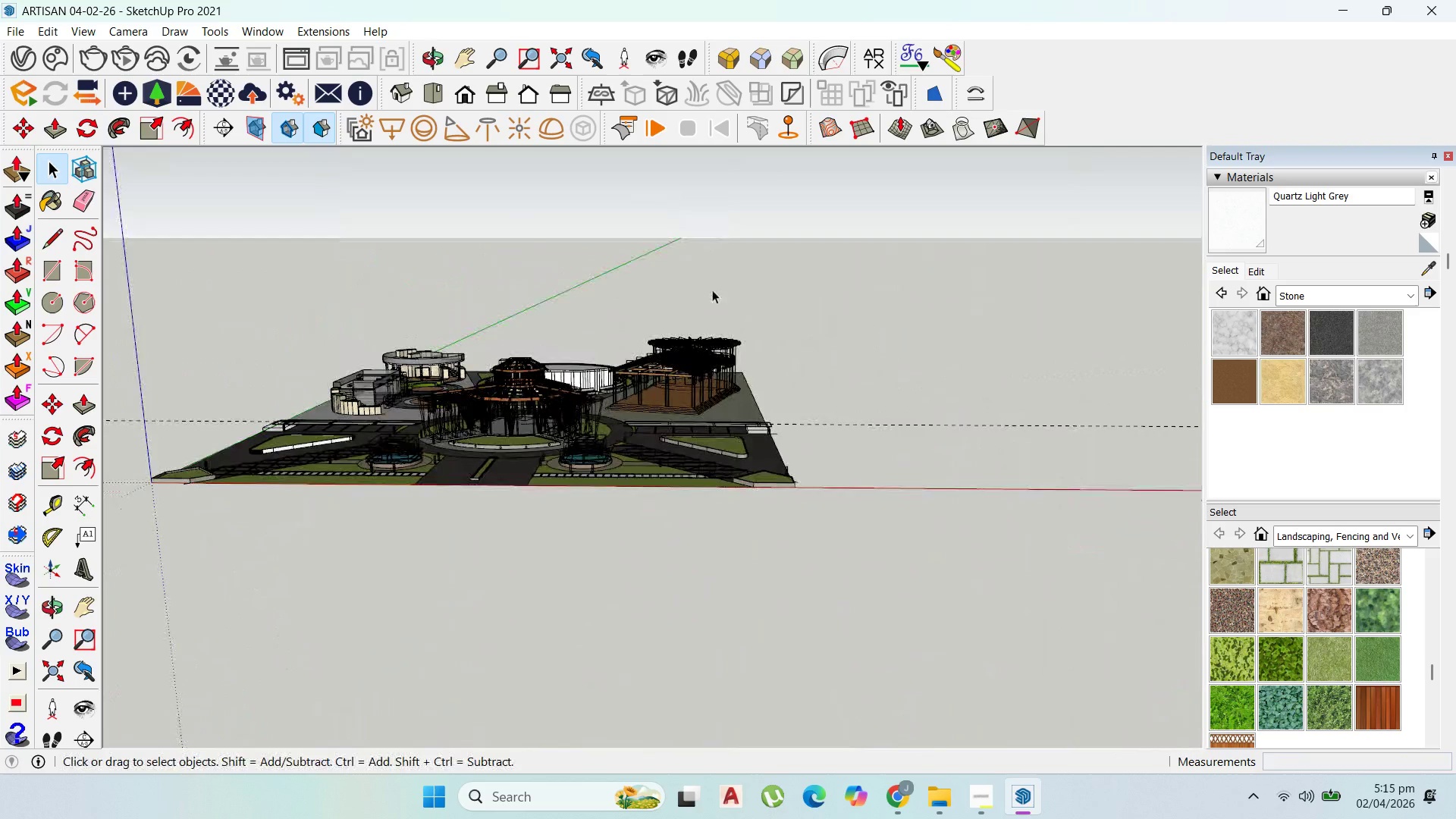 
scroll: coordinate [706, 421], scroll_direction: up, amount: 15.0
 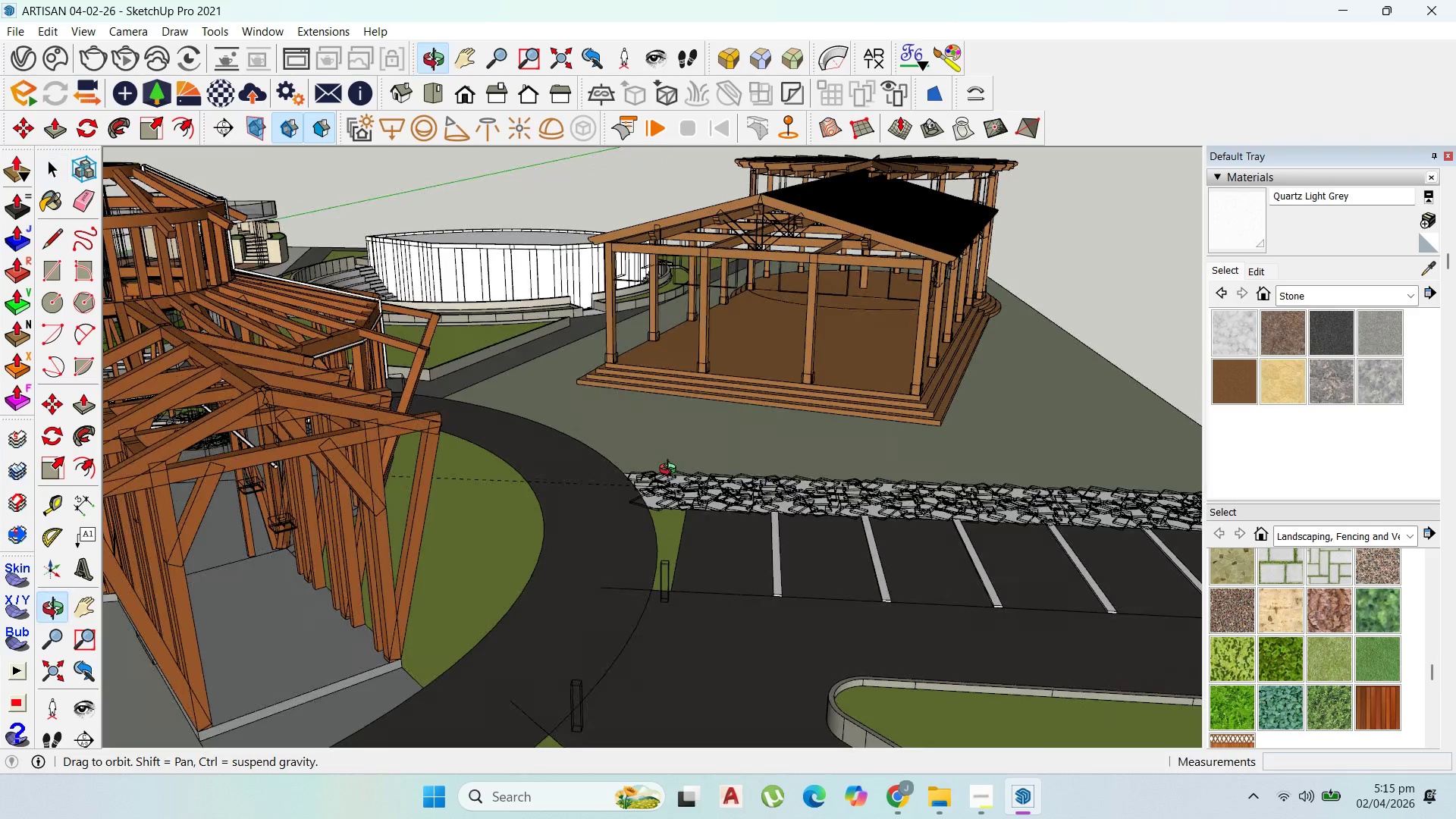 
scroll: coordinate [673, 435], scroll_direction: down, amount: 4.0
 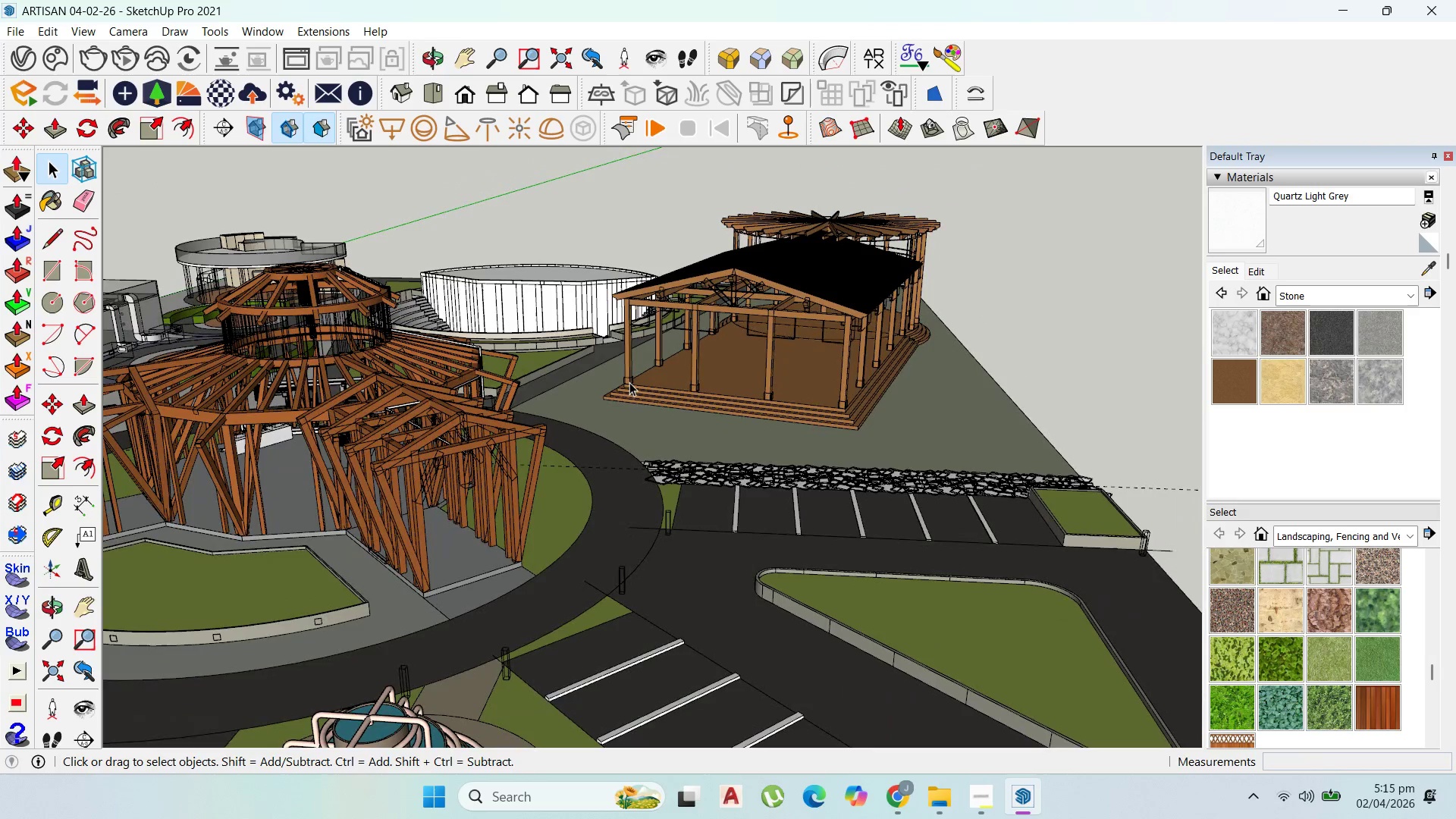 
scroll: coordinate [693, 482], scroll_direction: up, amount: 7.0
 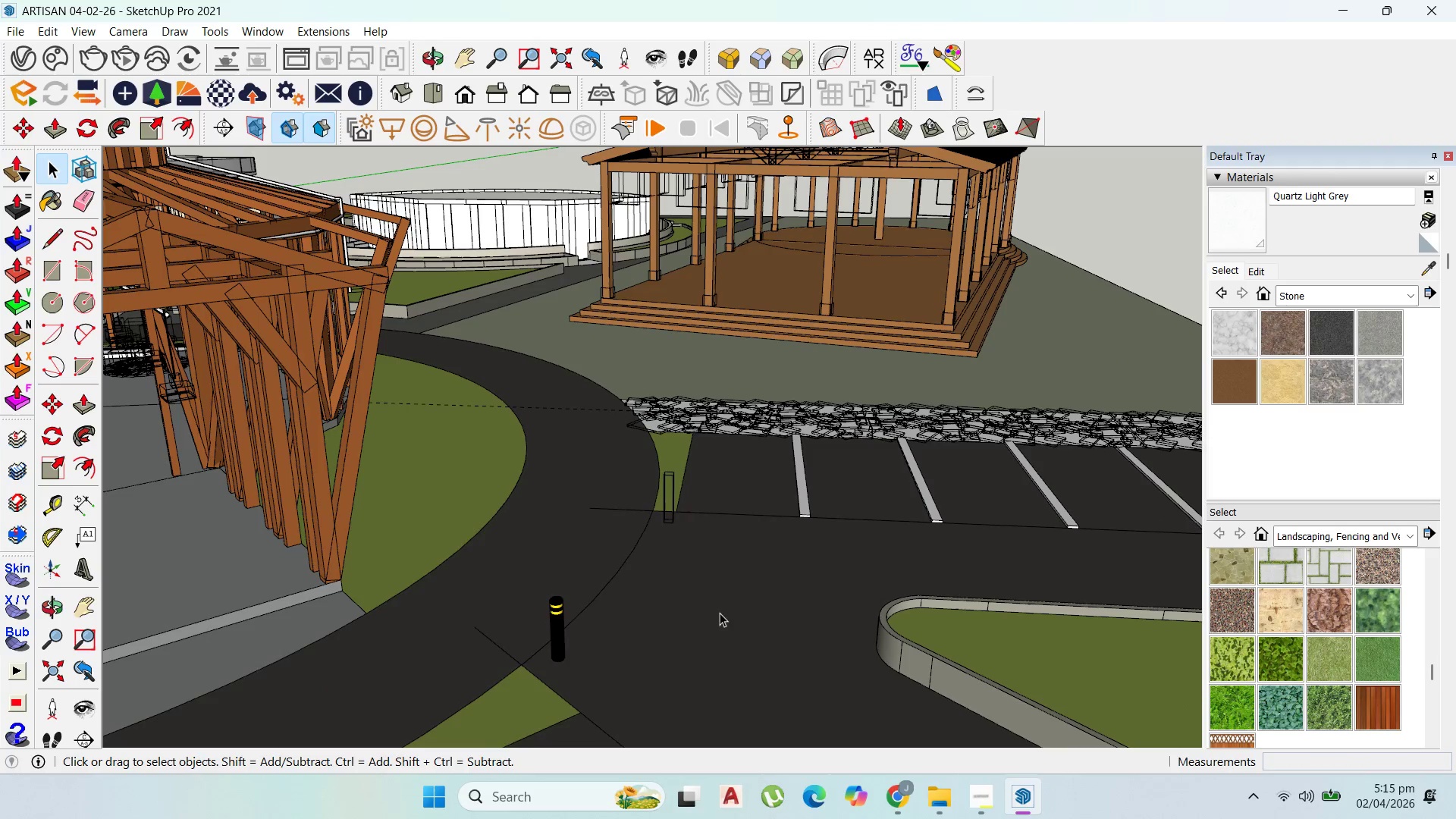 
scroll: coordinate [767, 347], scroll_direction: down, amount: 11.0
 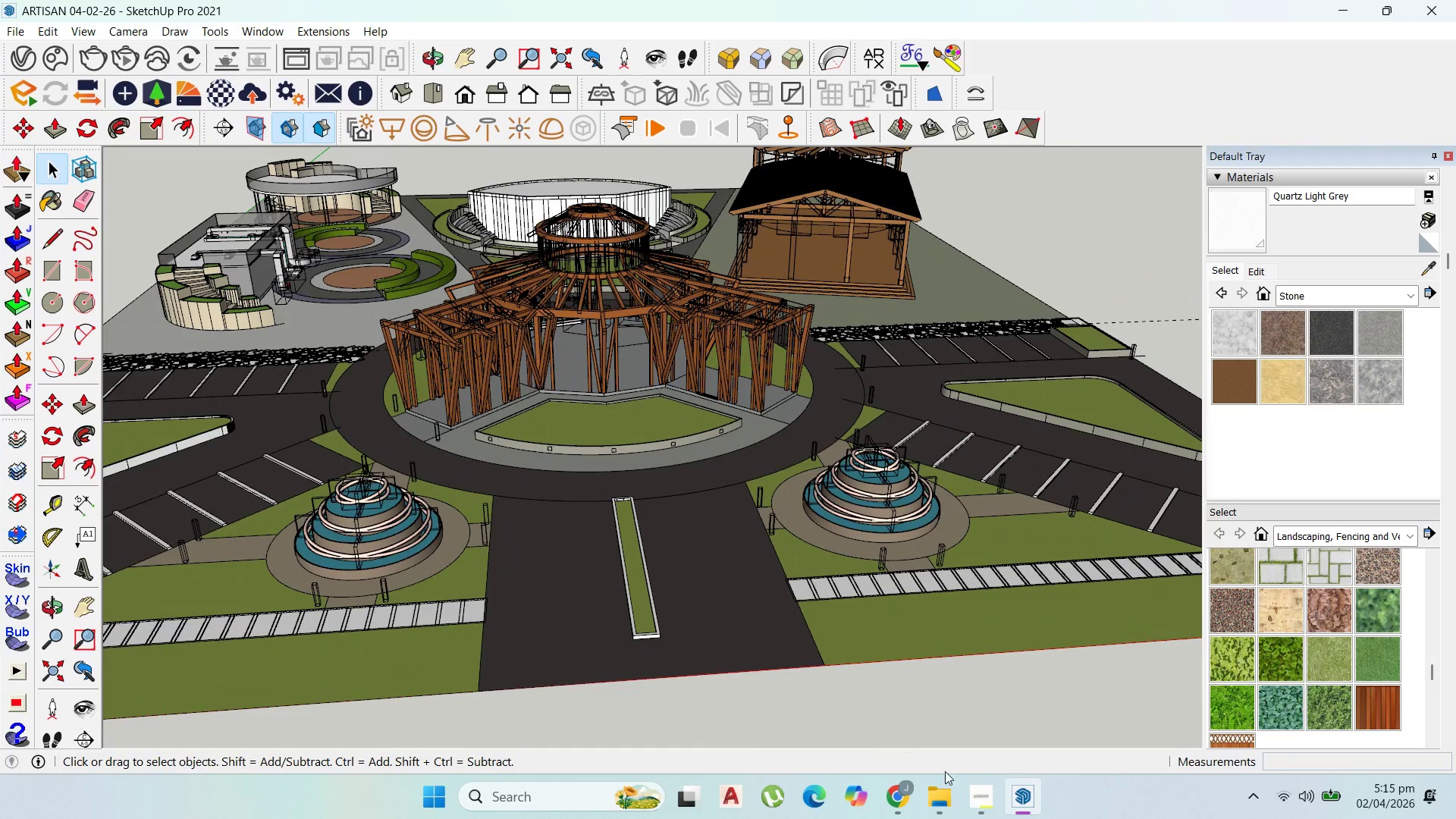 
left_click([971, 789])